 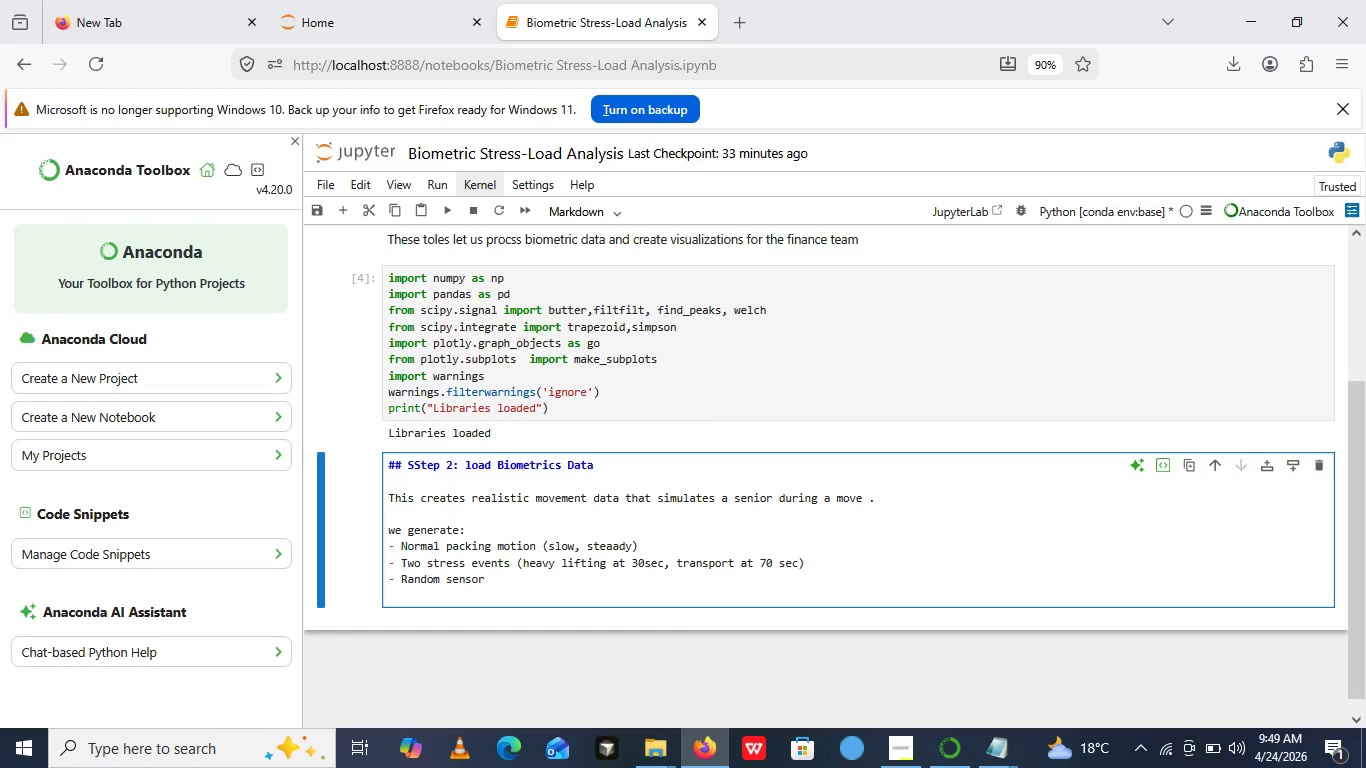 
hold_key(key=ShiftRight, duration=1.28)
 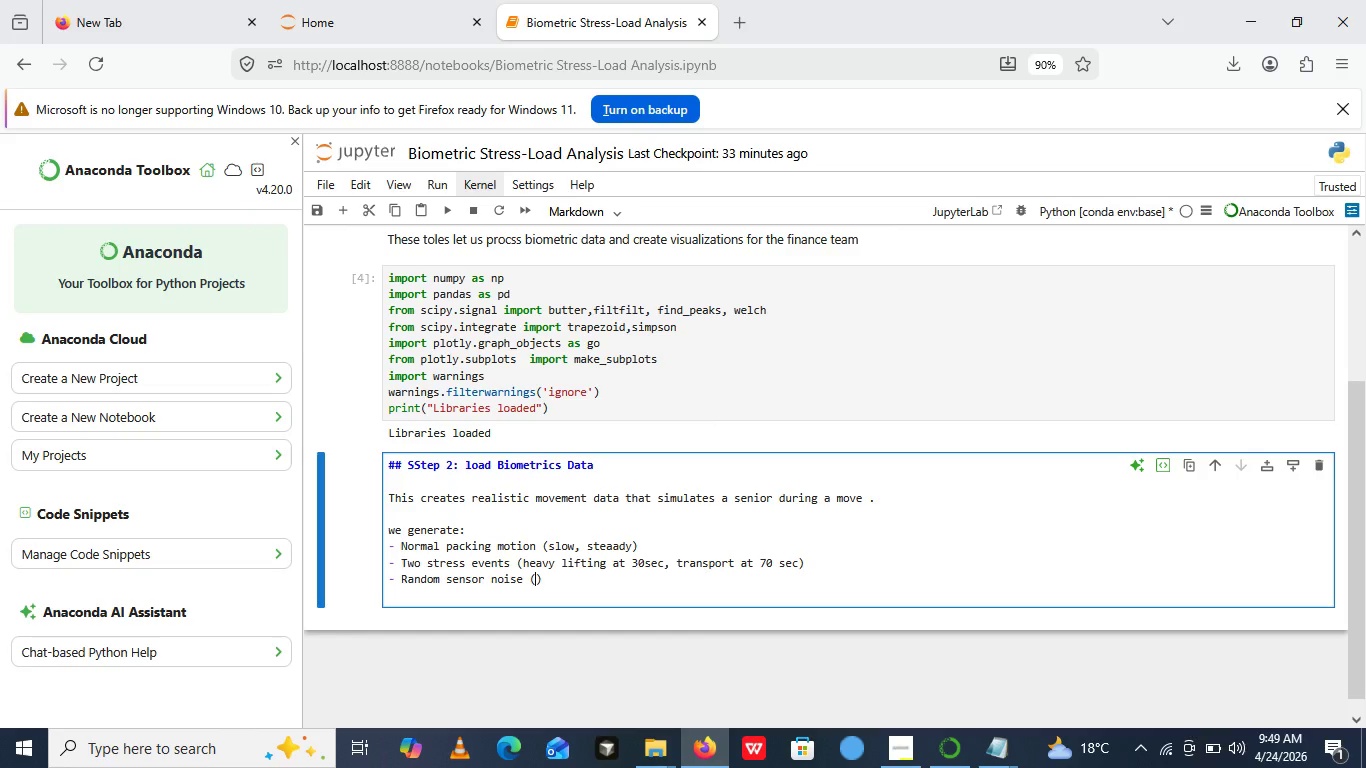 
key(ArrowLeft)
 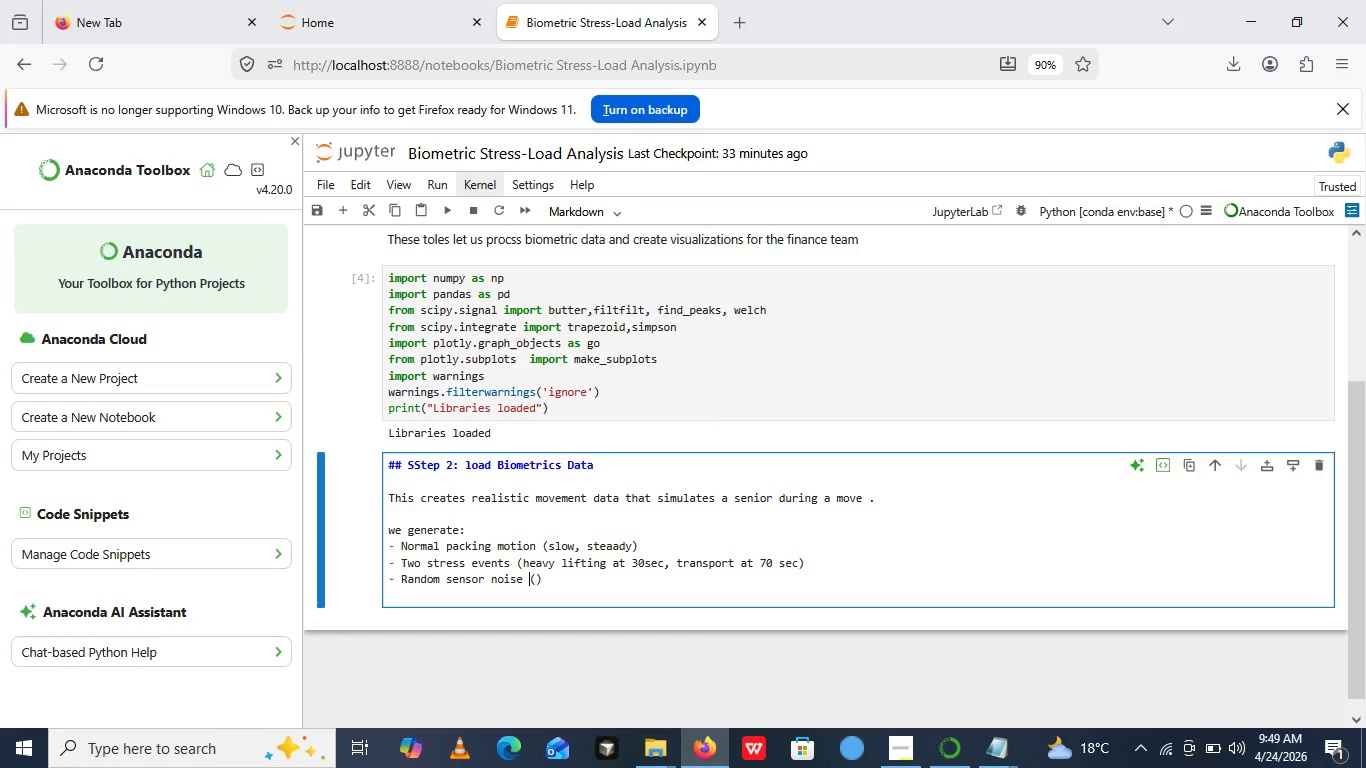 
key(ArrowLeft)
 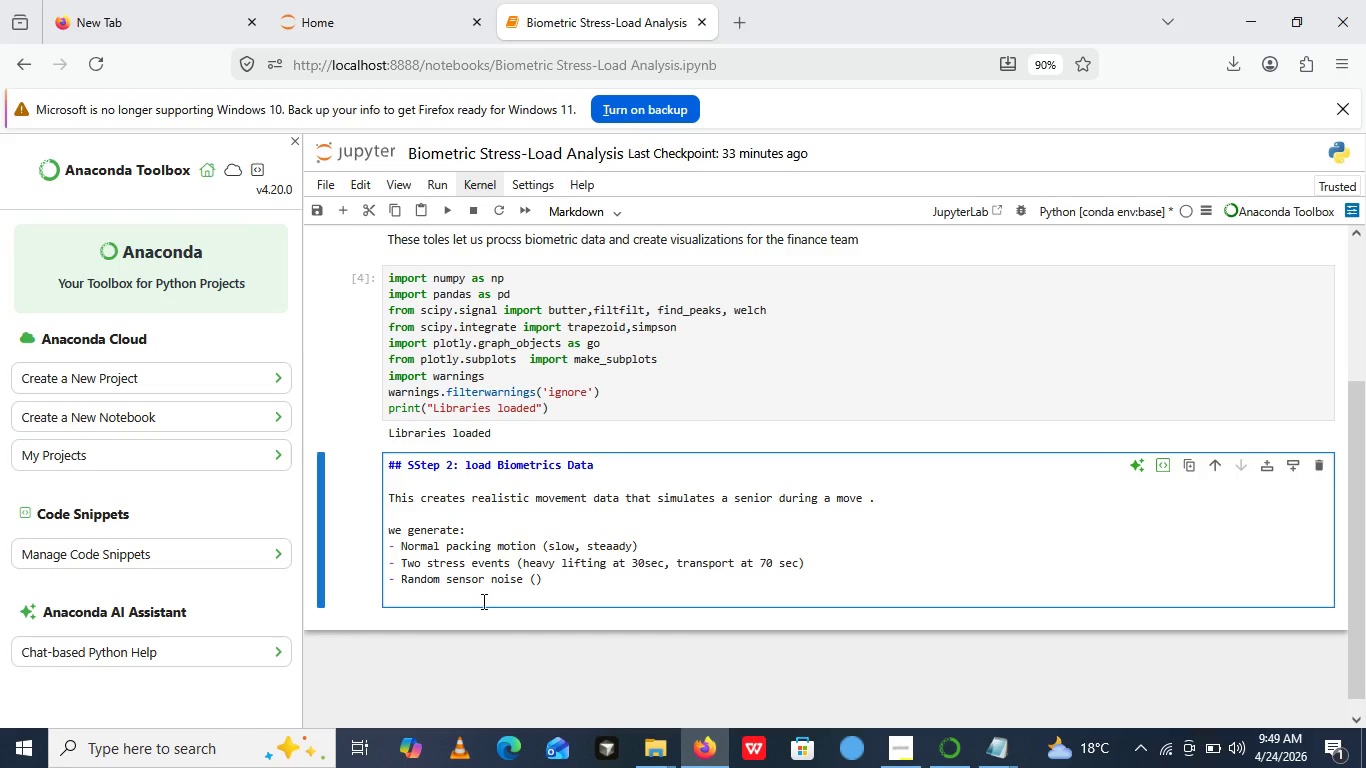 
type(to simulate )
 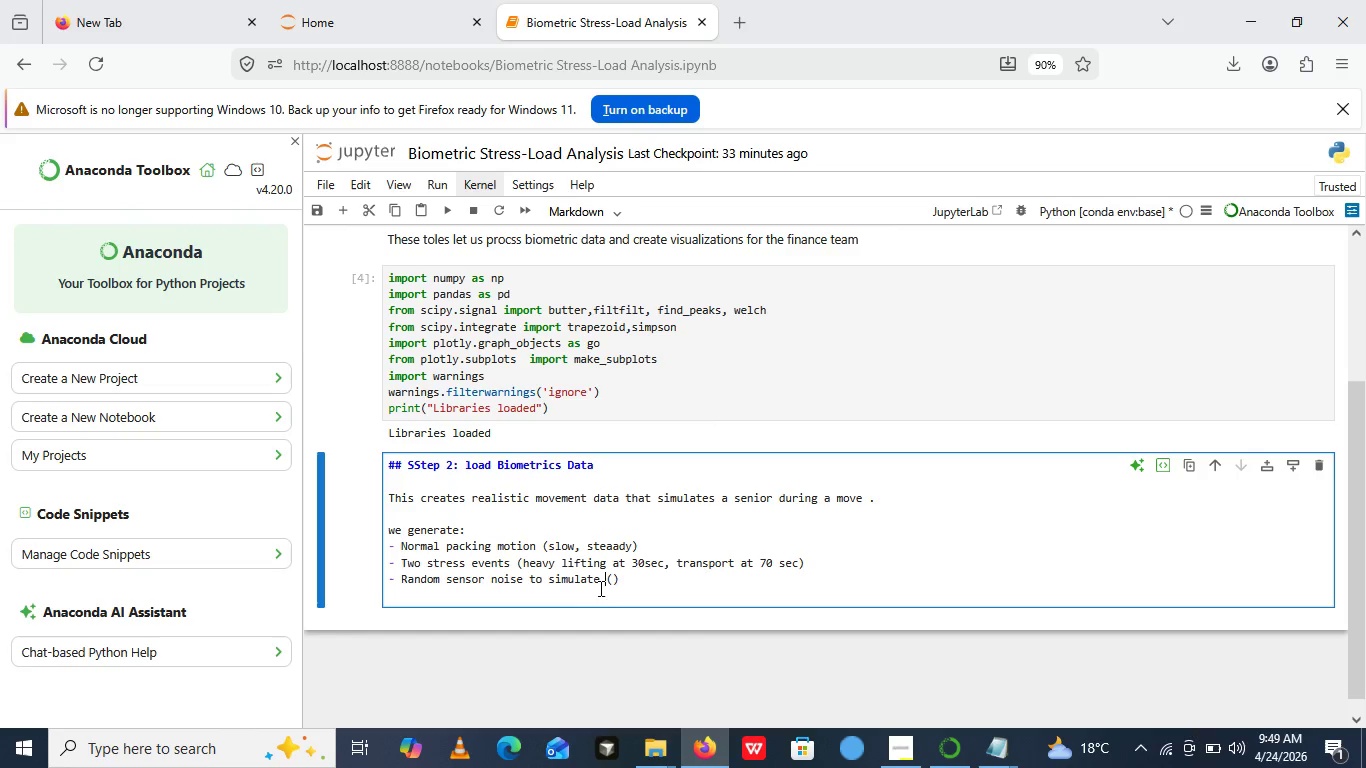 
left_click([611, 583])
 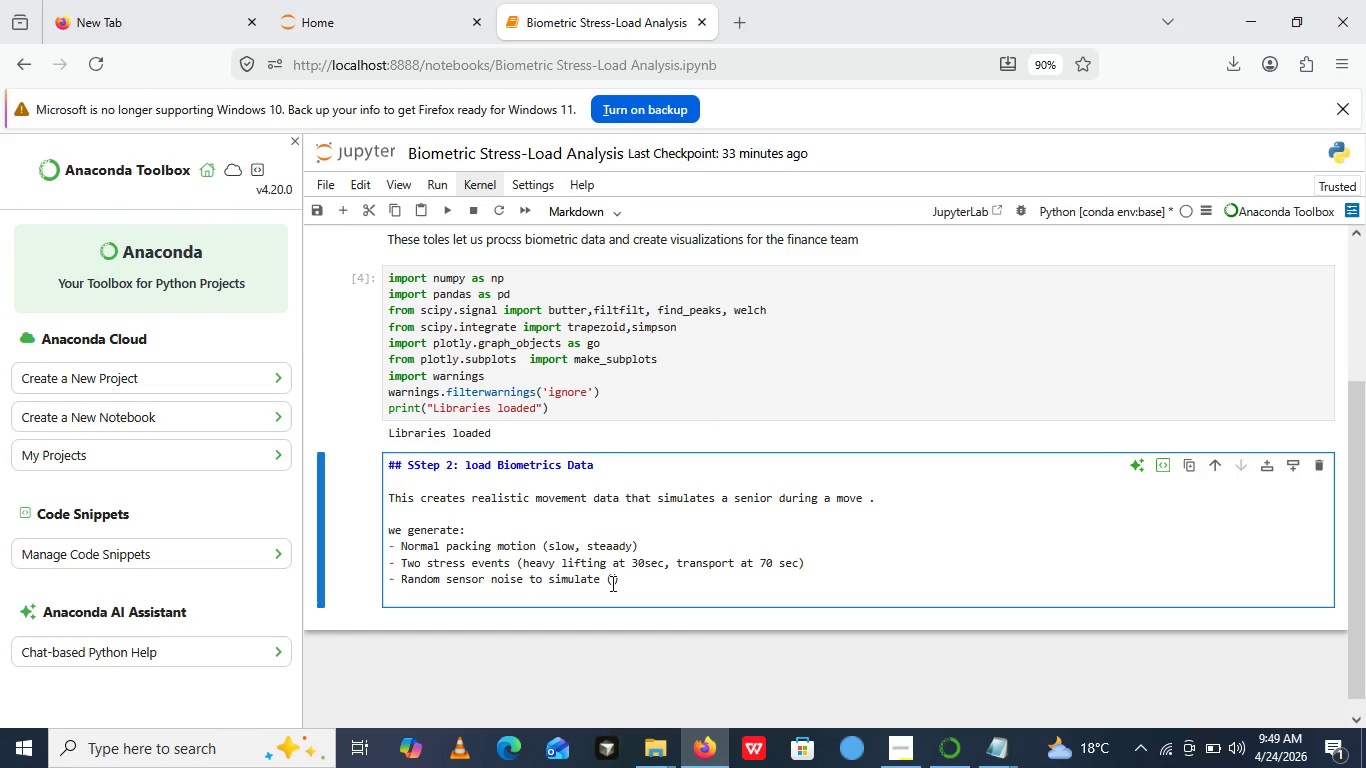 
key(Backspace)
 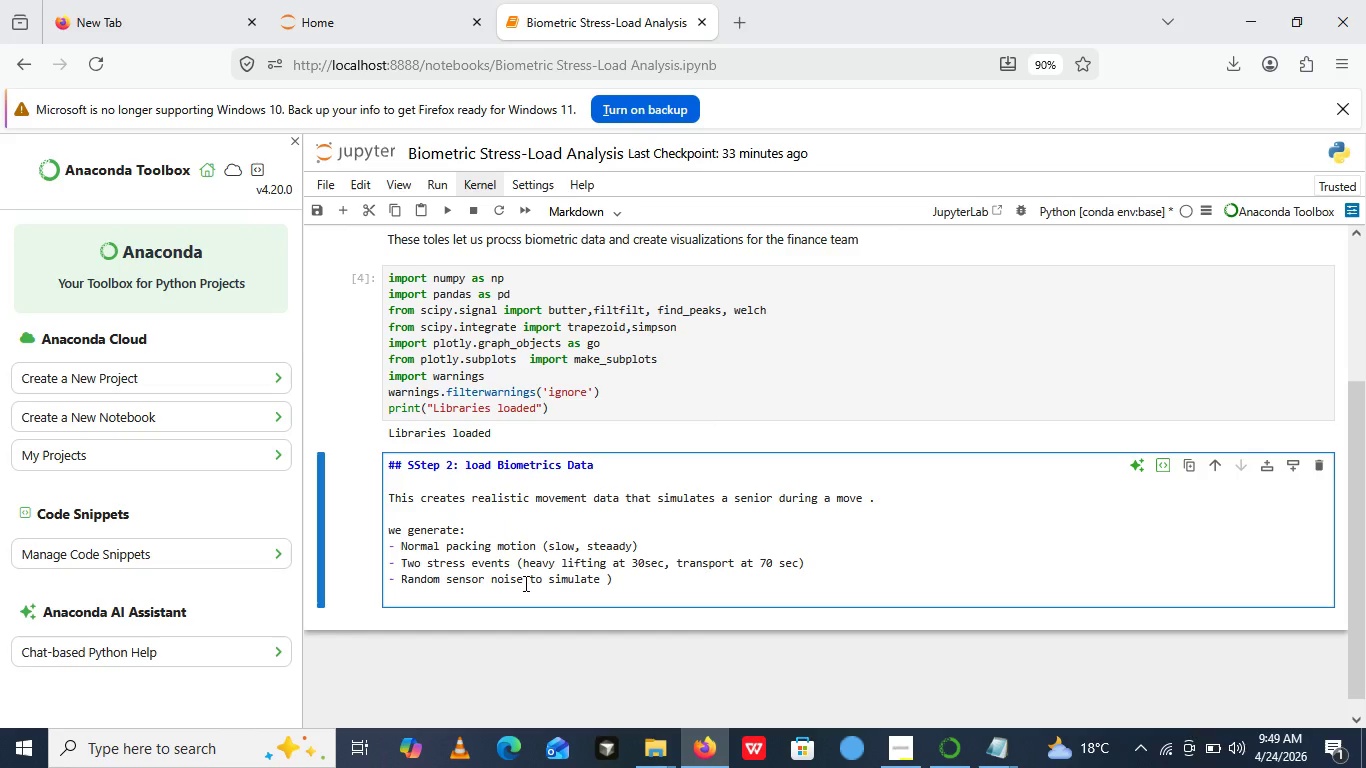 
left_click([524, 583])
 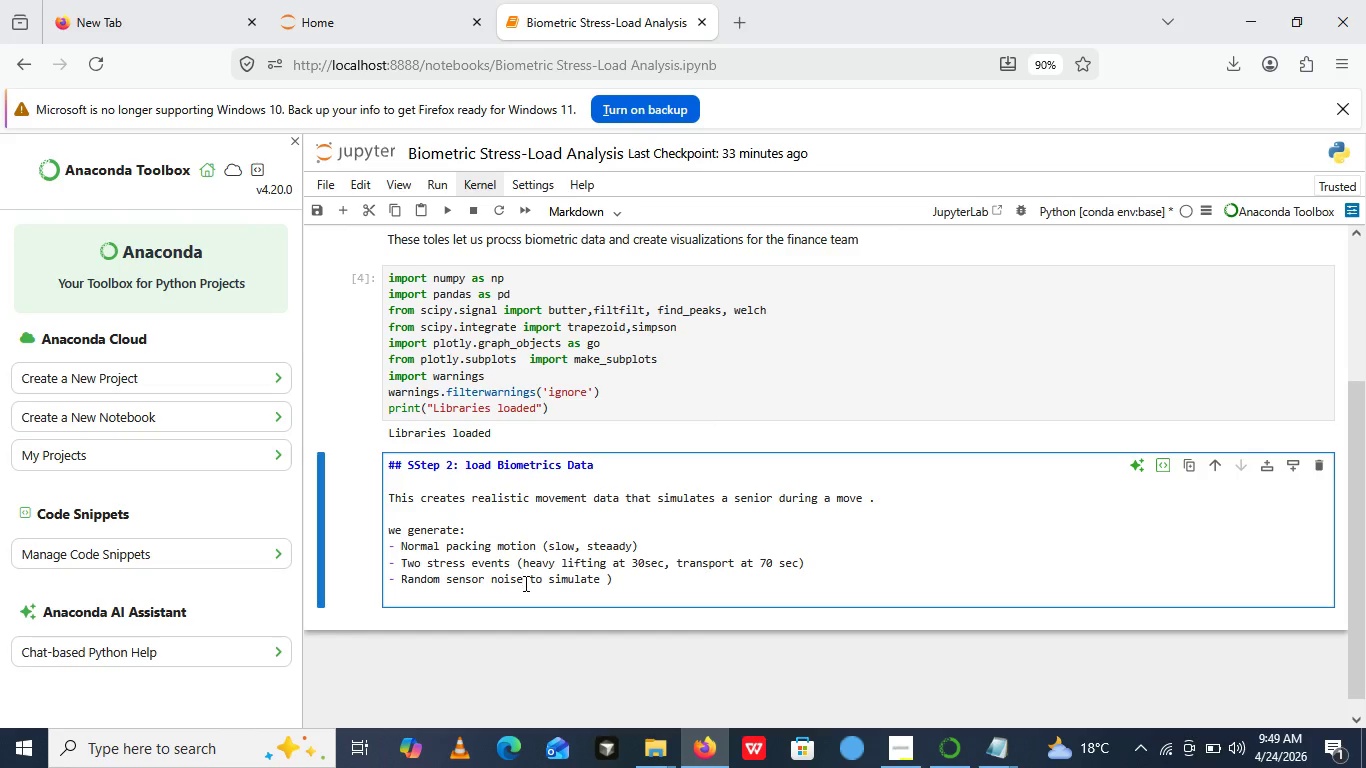 
key(Shift+9)
 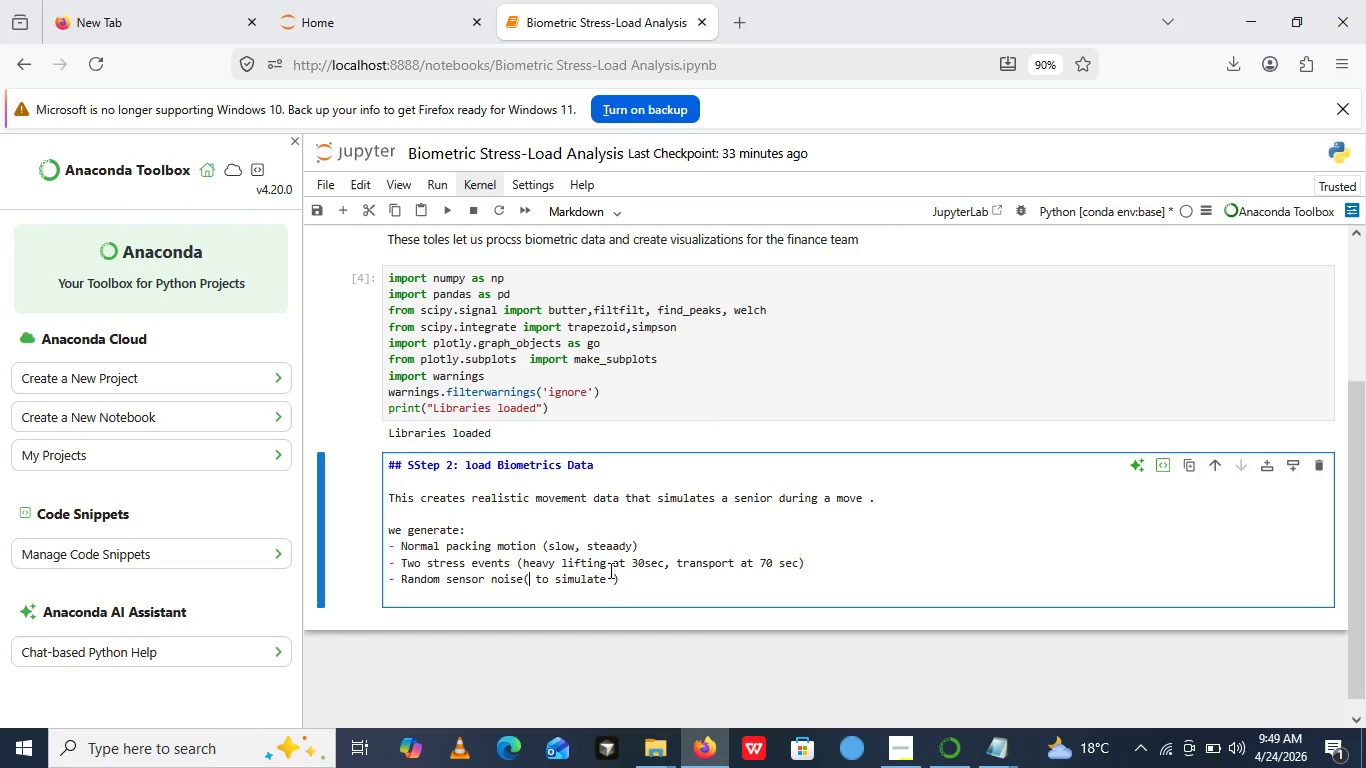 
left_click([612, 574])
 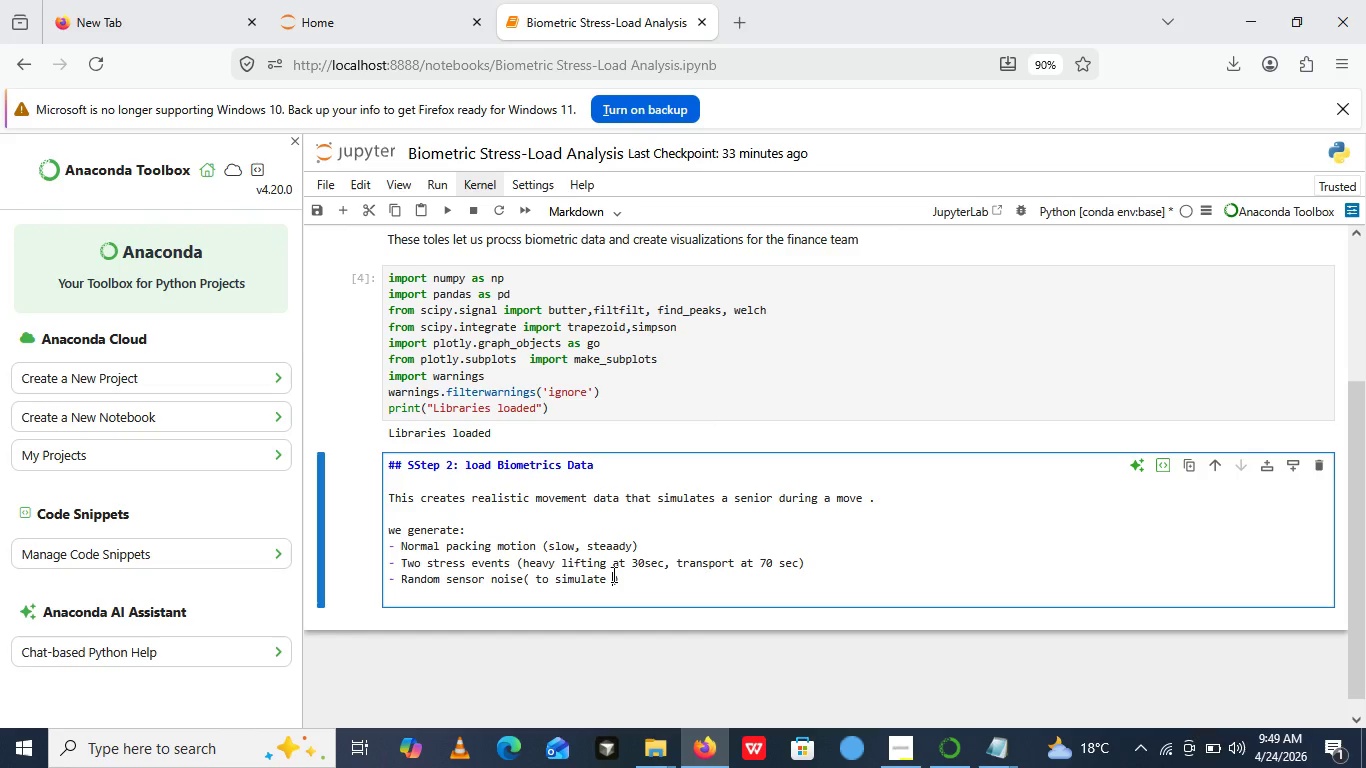 
left_click([612, 574])
 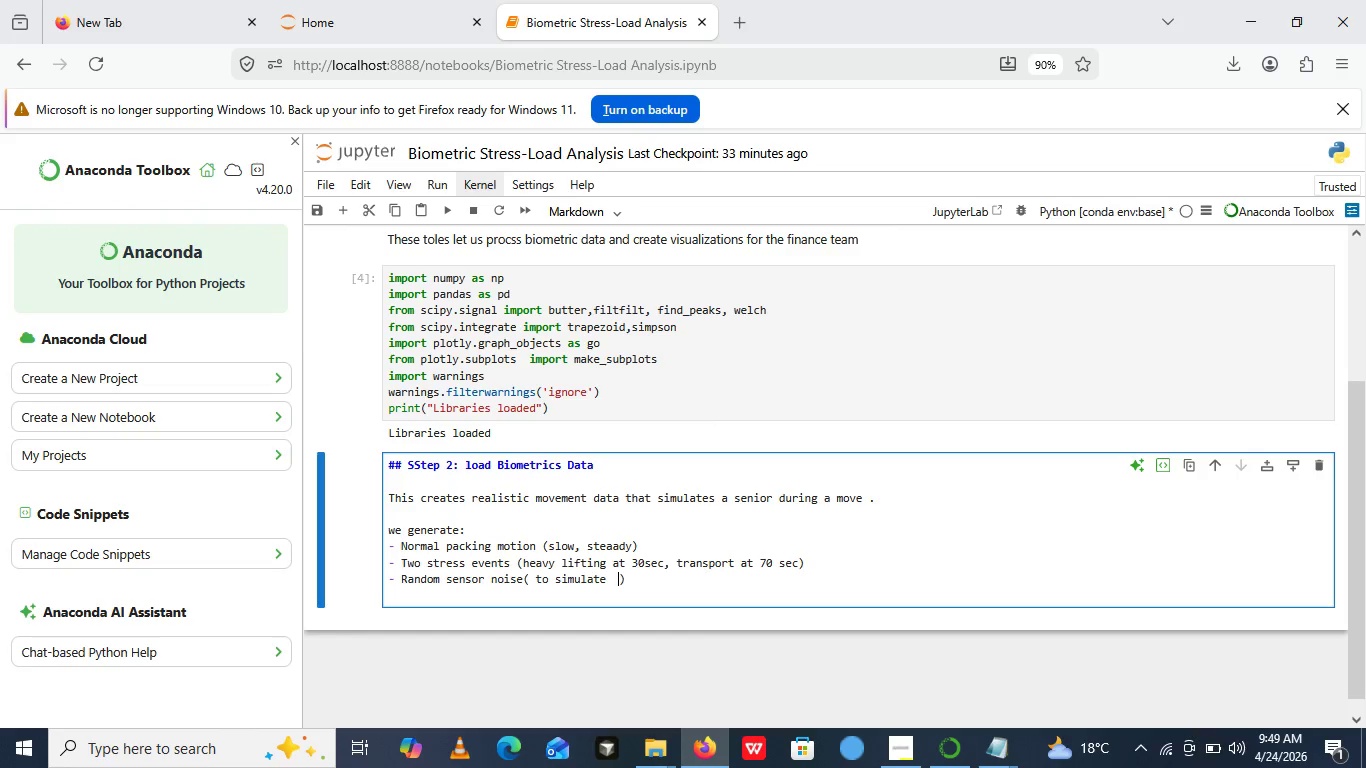 
type( real e)
 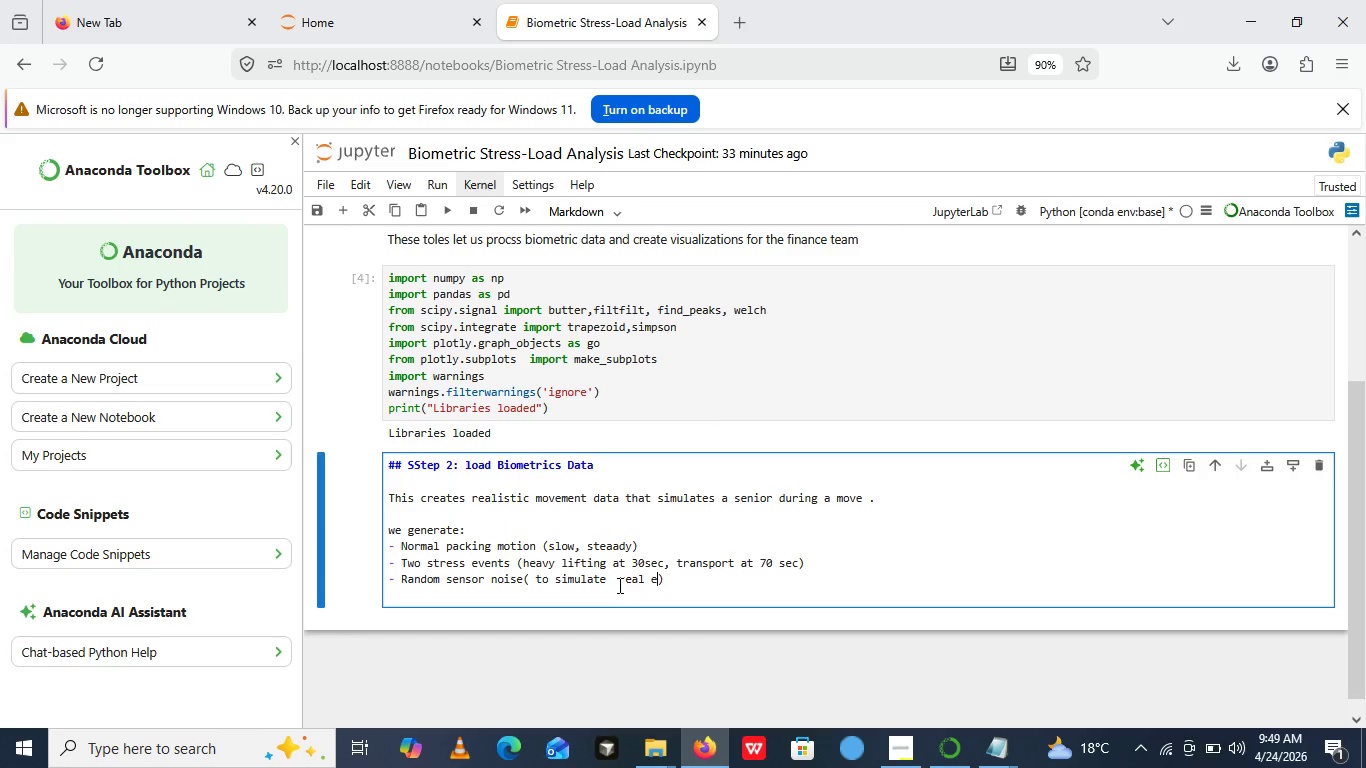 
type(quipment)
 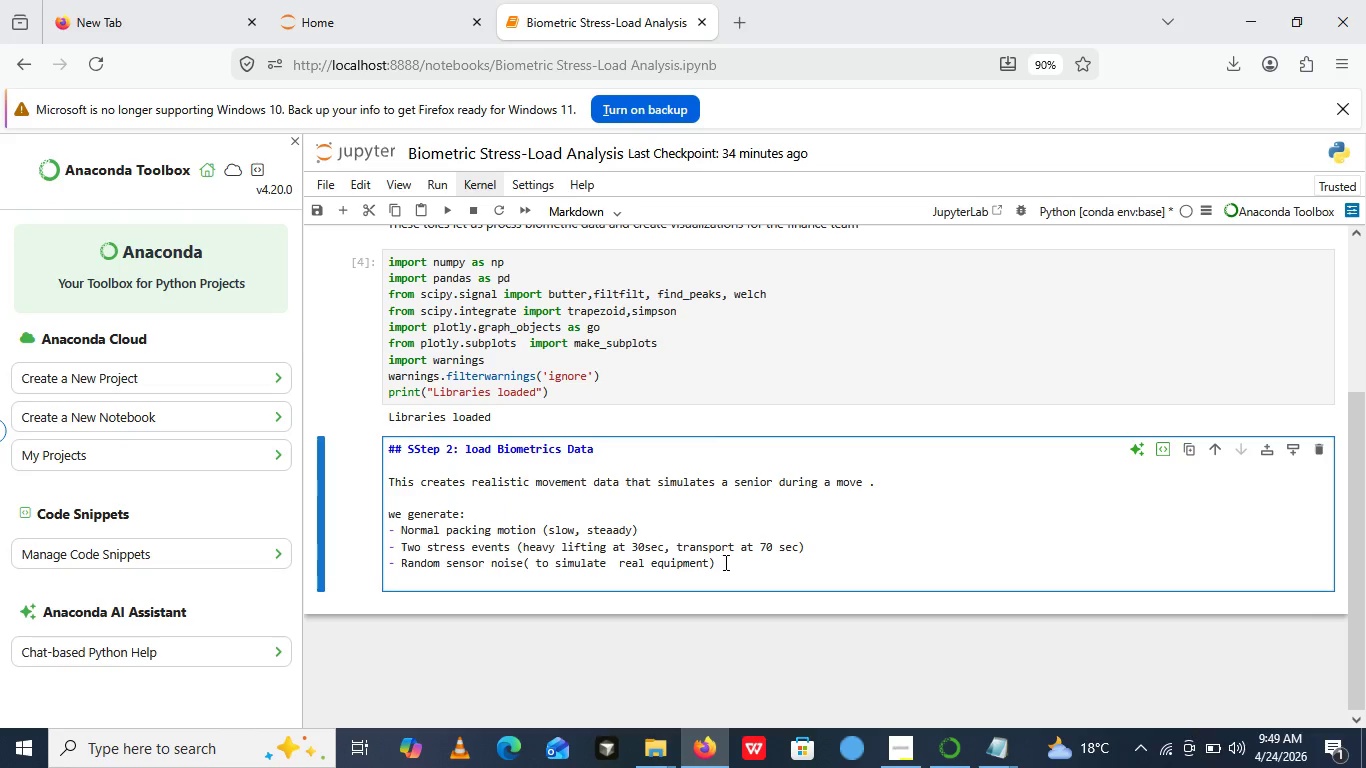 
wait(7.53)
 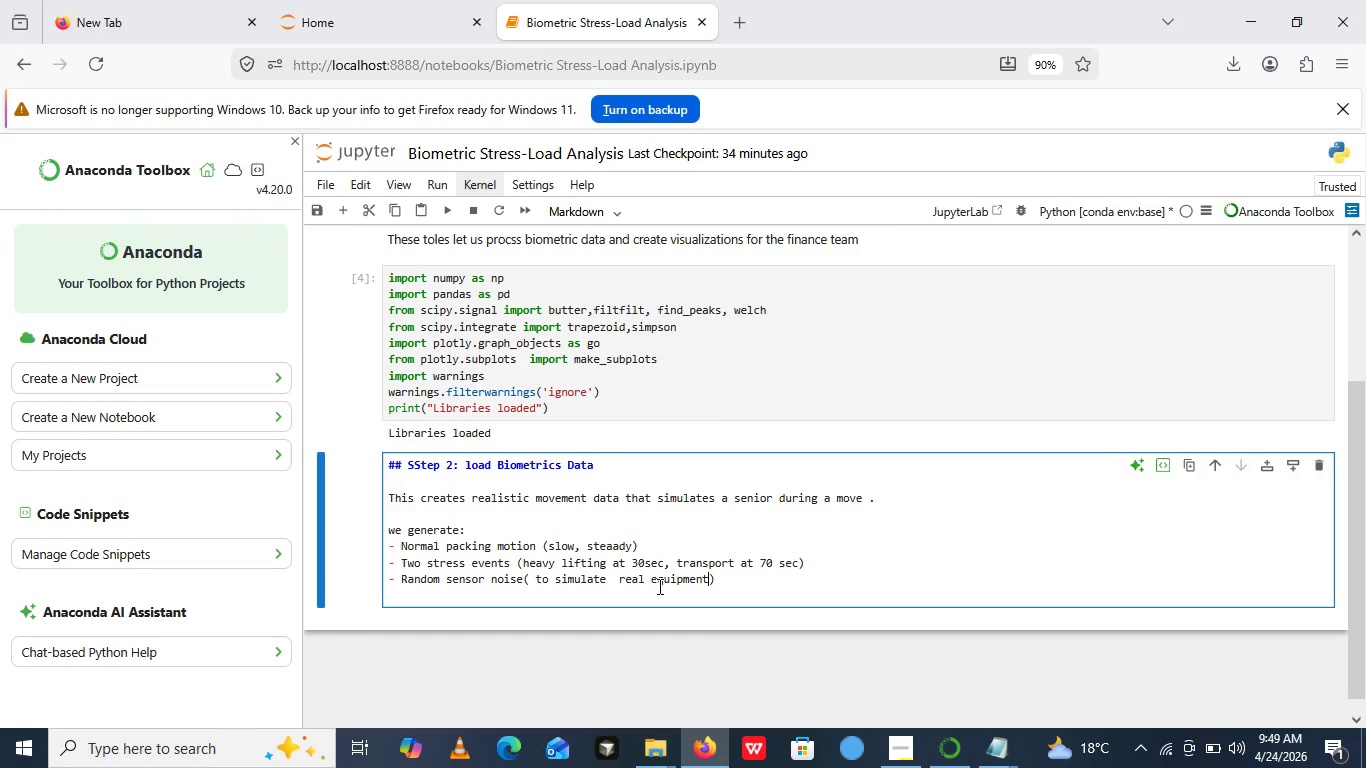 
left_click([727, 562])
 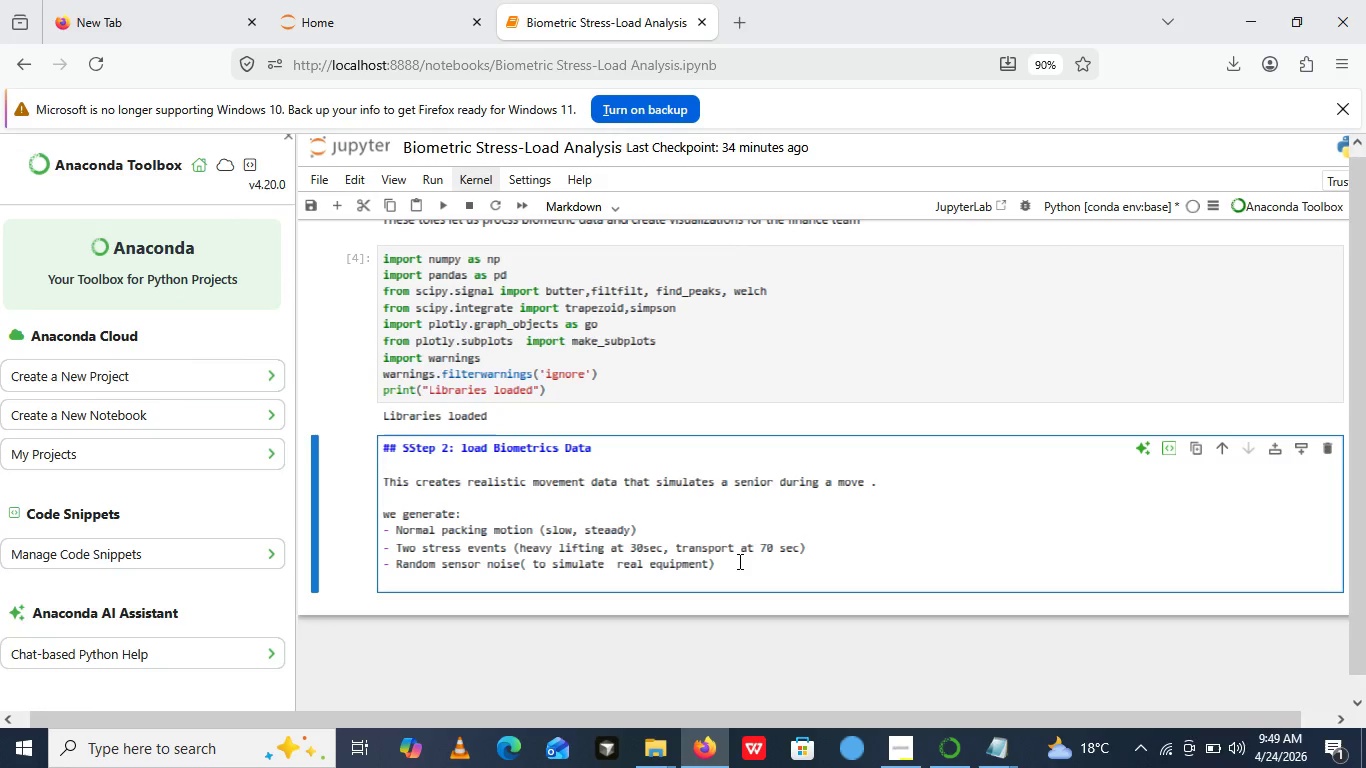 
key(Enter)
 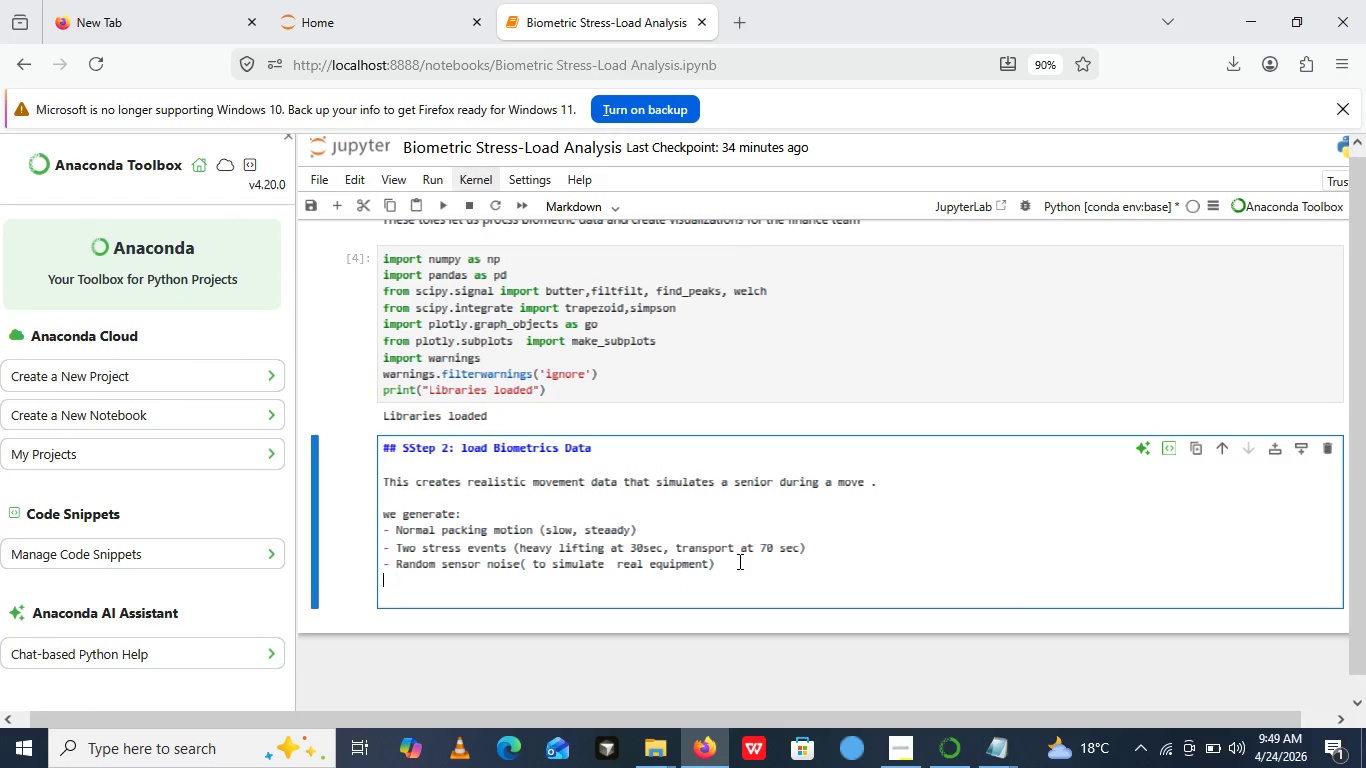 
key(Enter)
 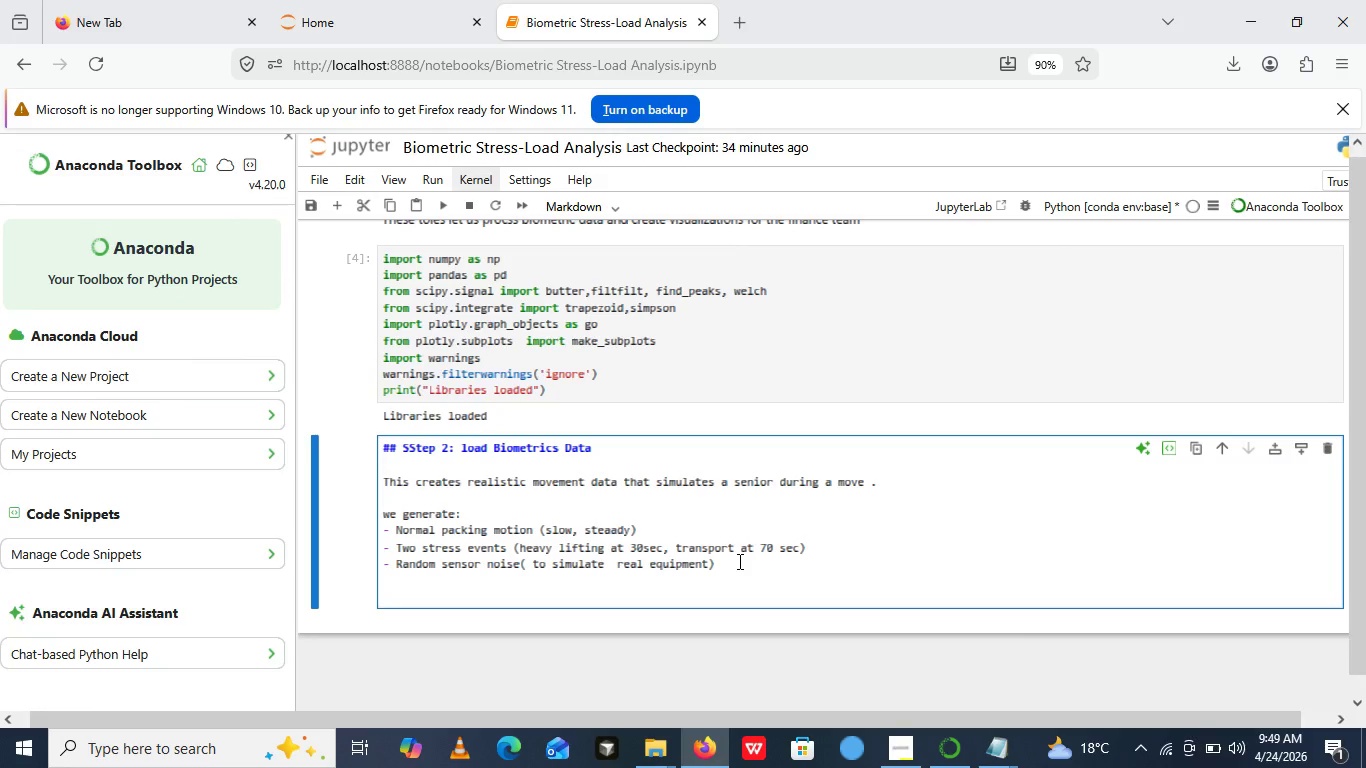 
key(Enter)
 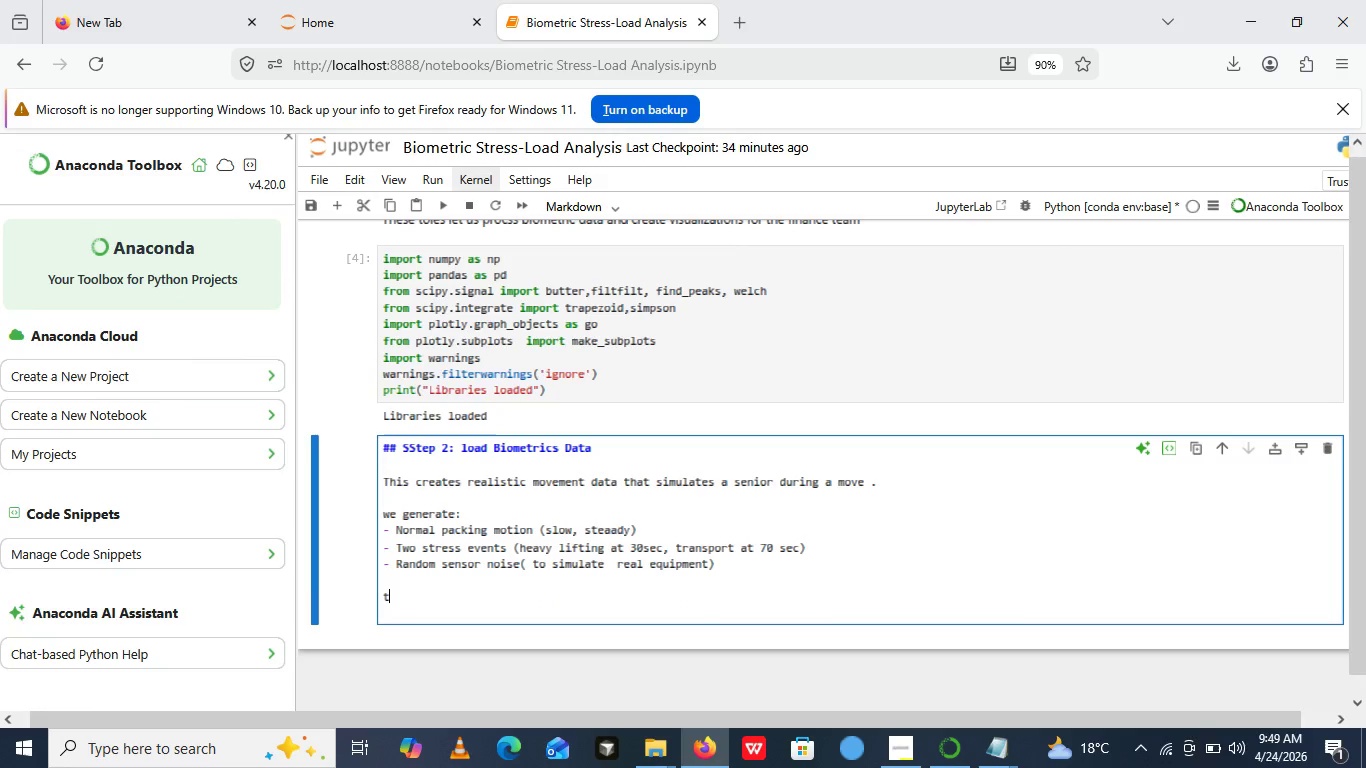 
type(the  data represent )
key(Backspace)
type(s 100)
 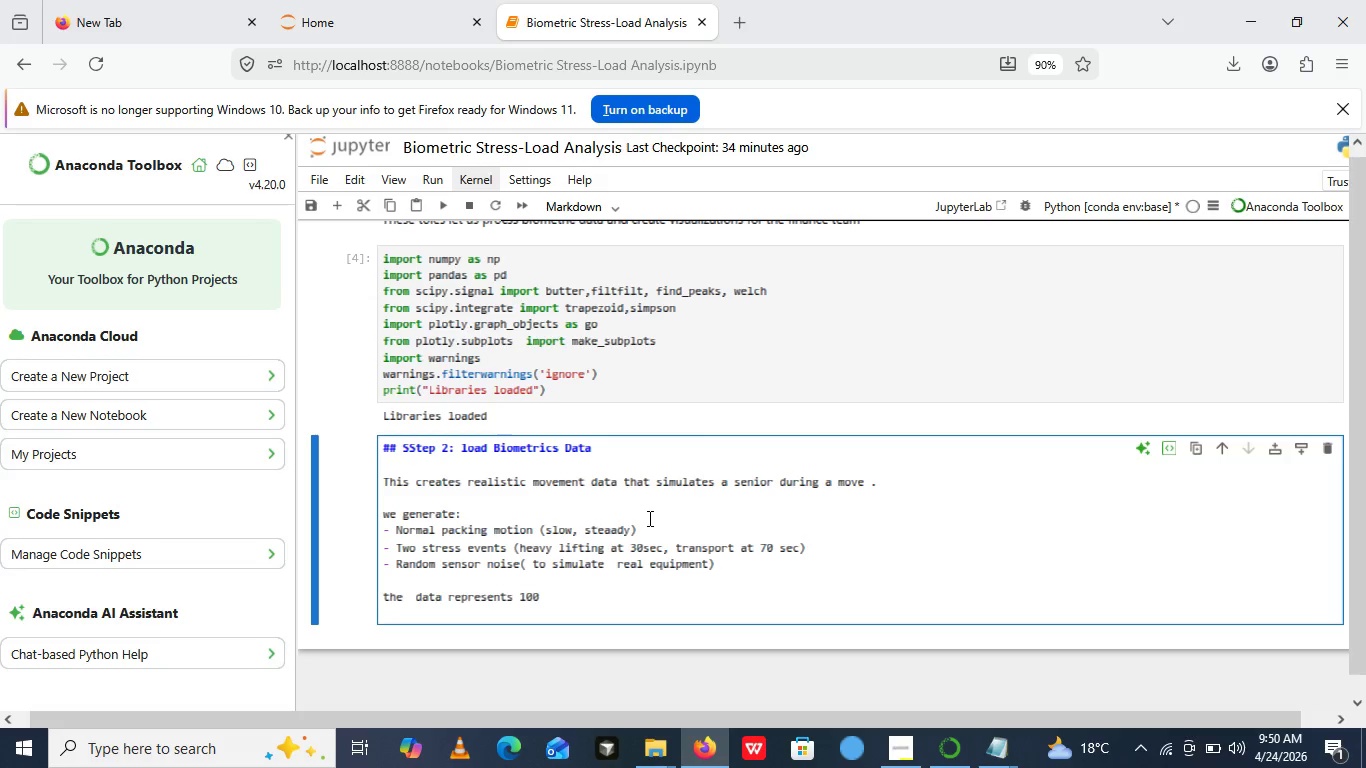 
double_click([648, 518])
 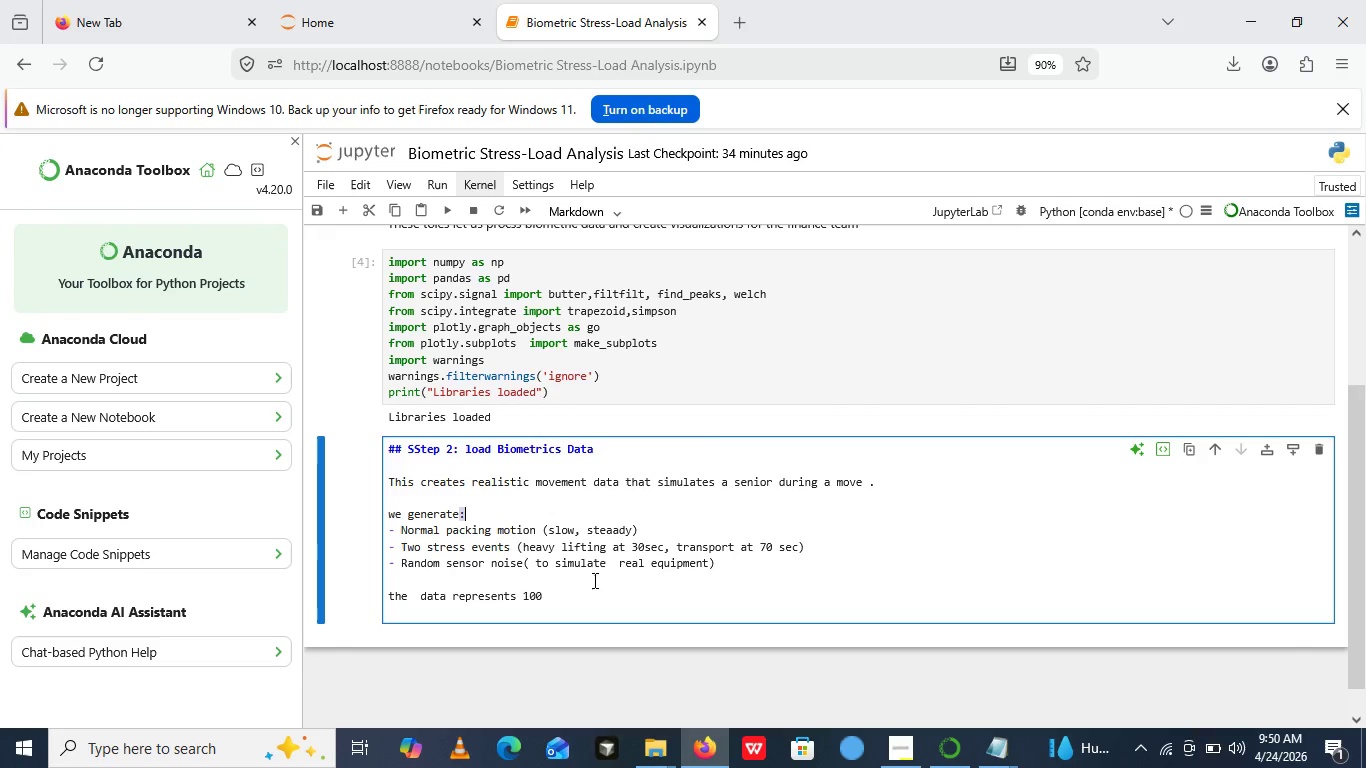 
wait(6.25)
 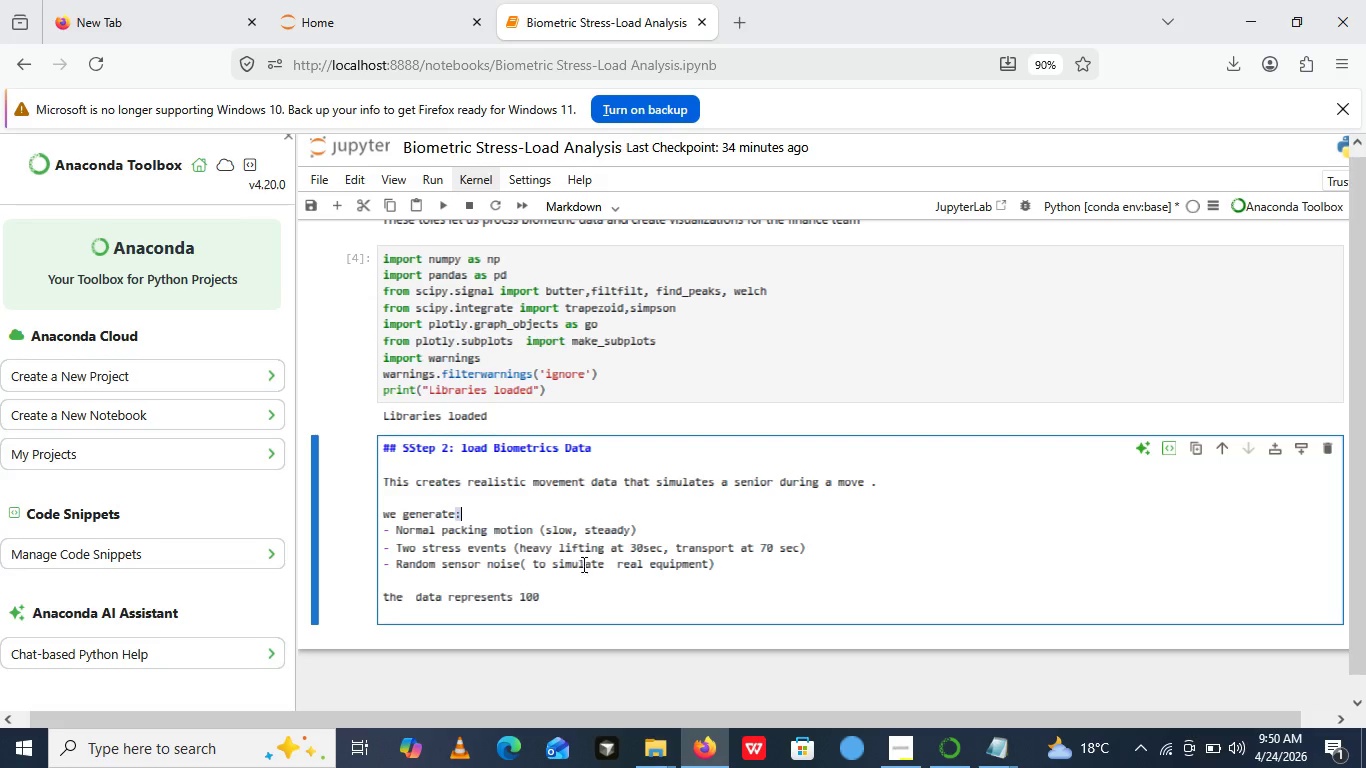 
left_click([580, 597])
 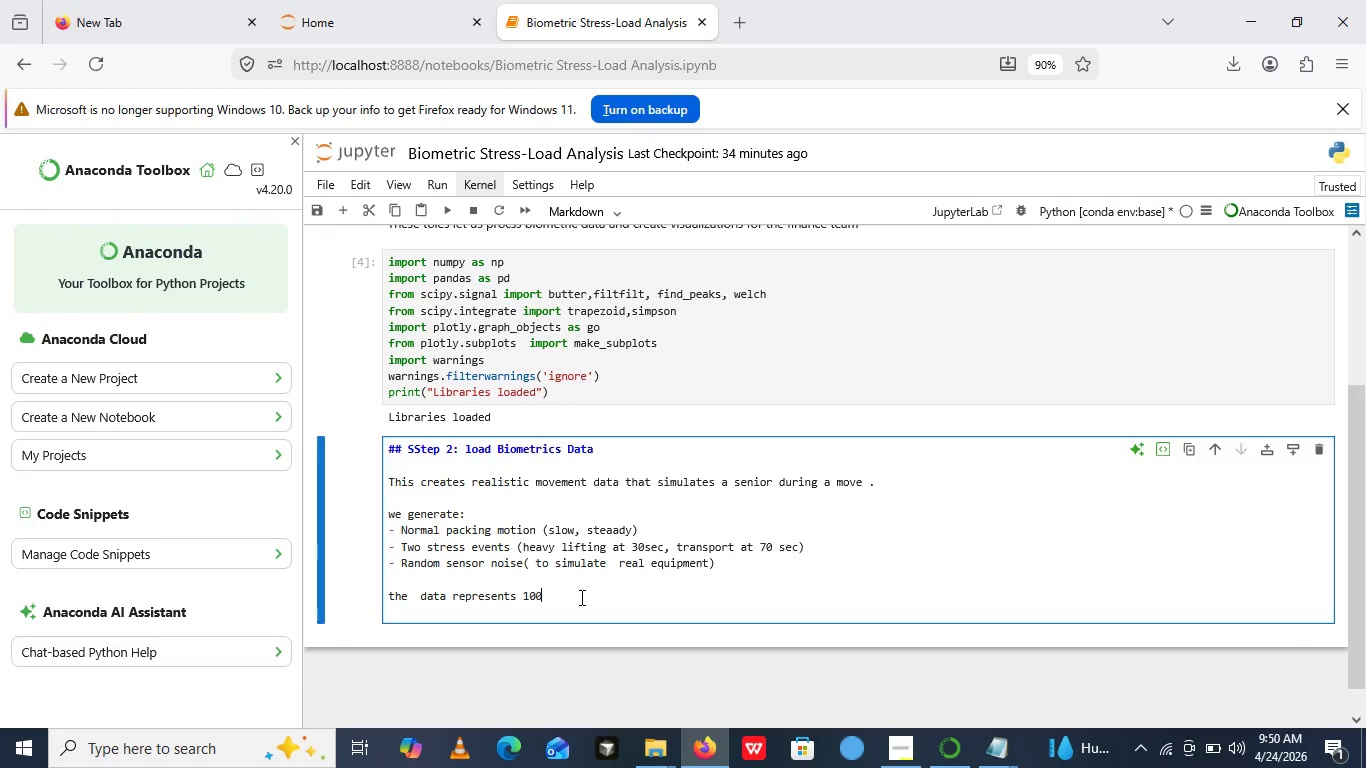 
key(Space)
 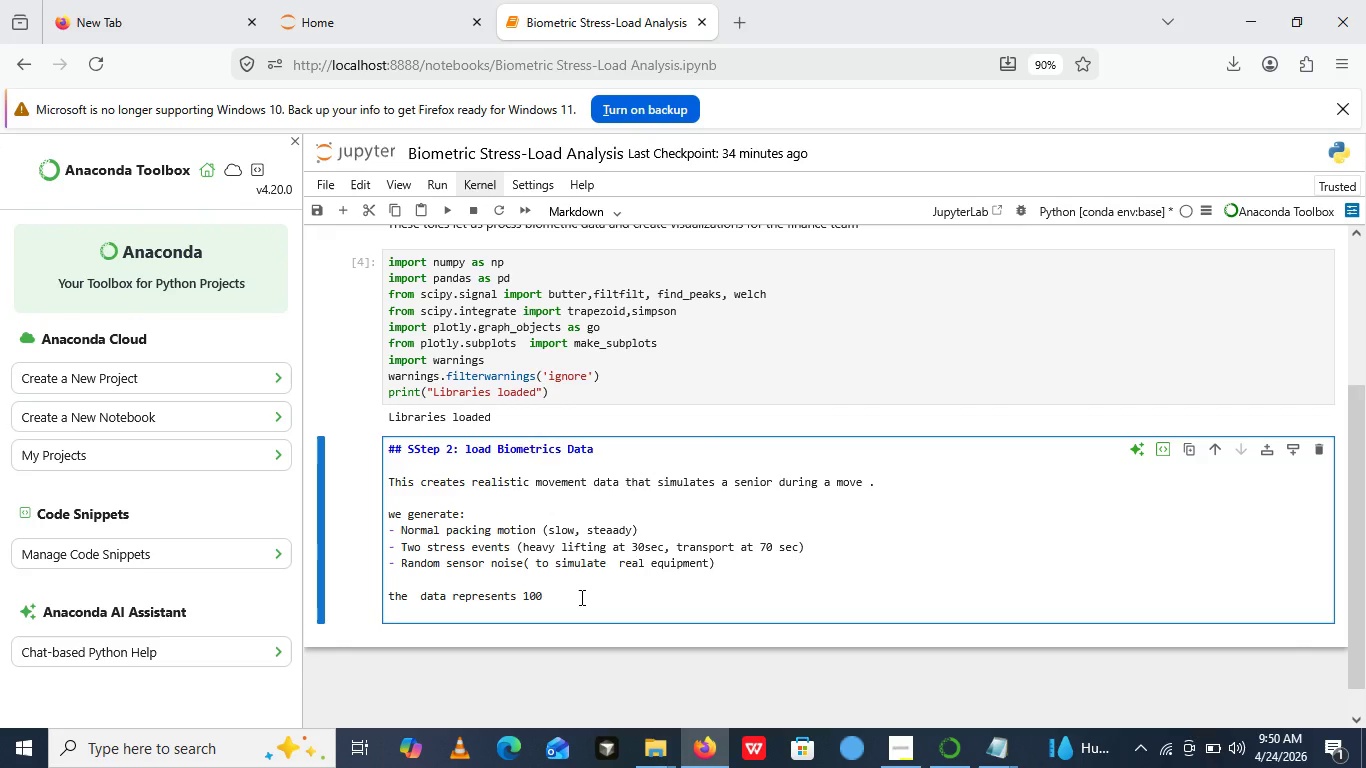 
left_click([580, 597])
 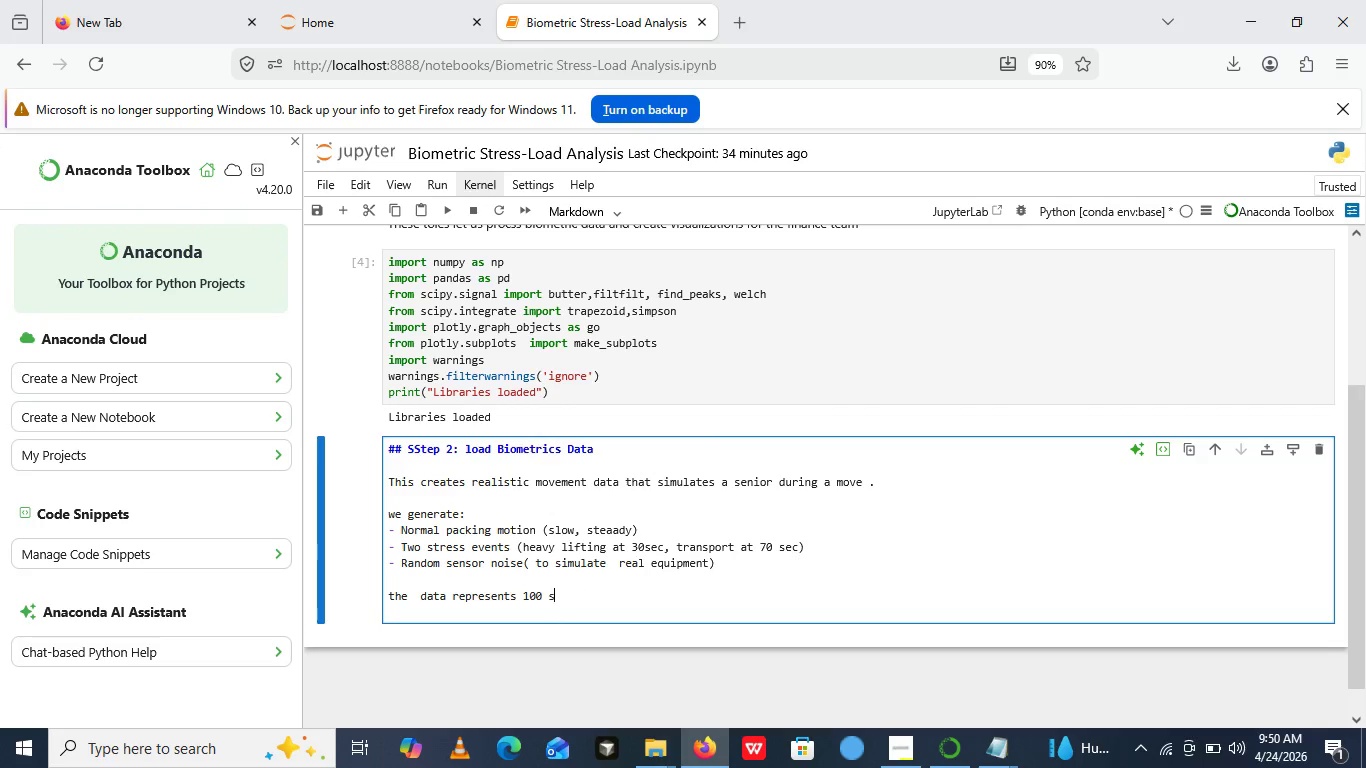 
type(sconnds of a move at 50 measurement)
 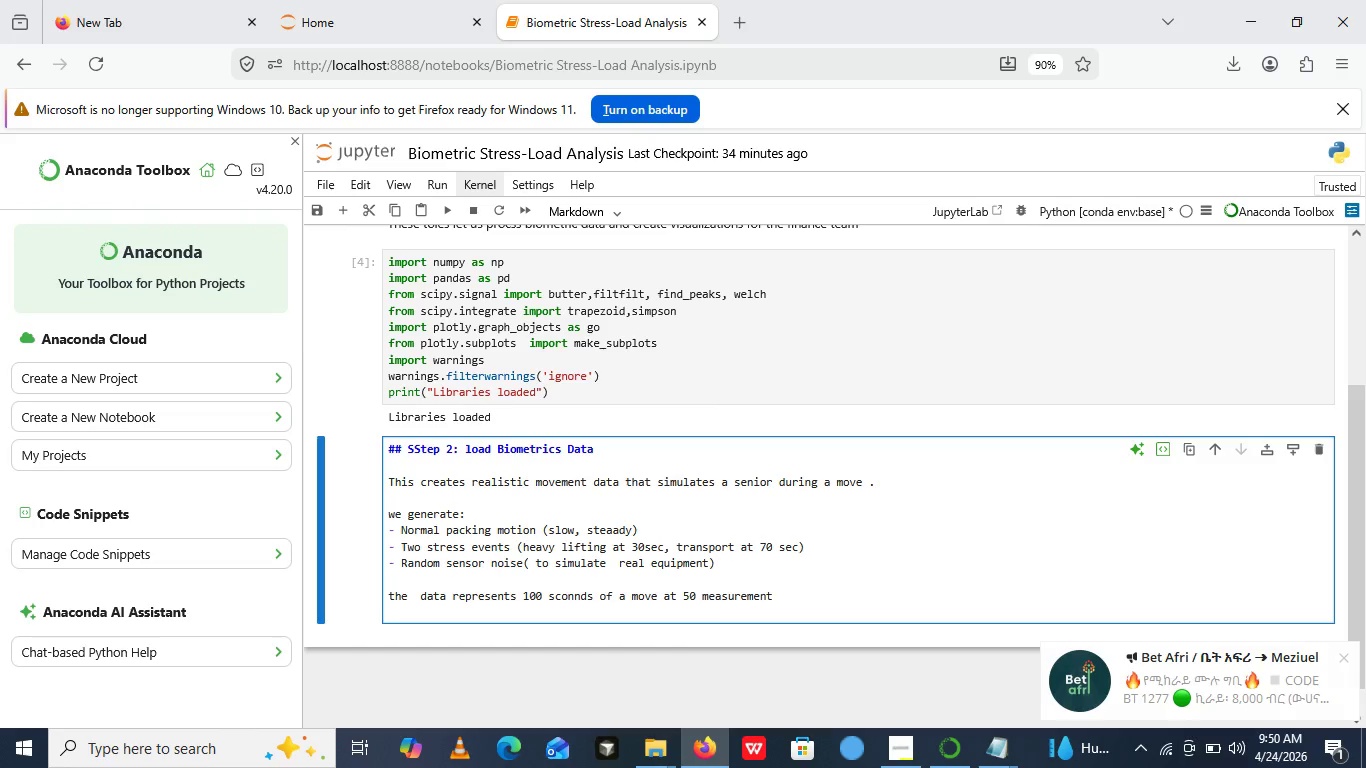 
type(s per sconds)
 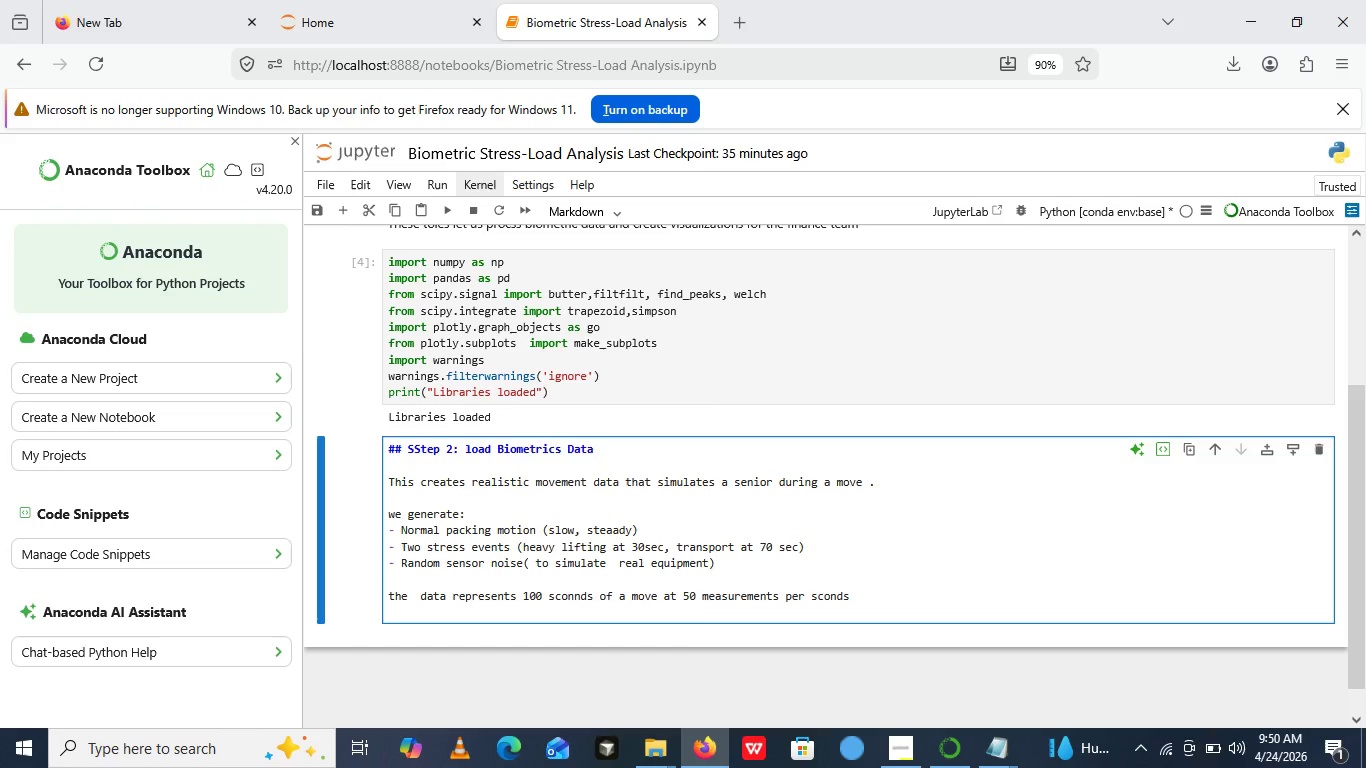 
wait(5.47)
 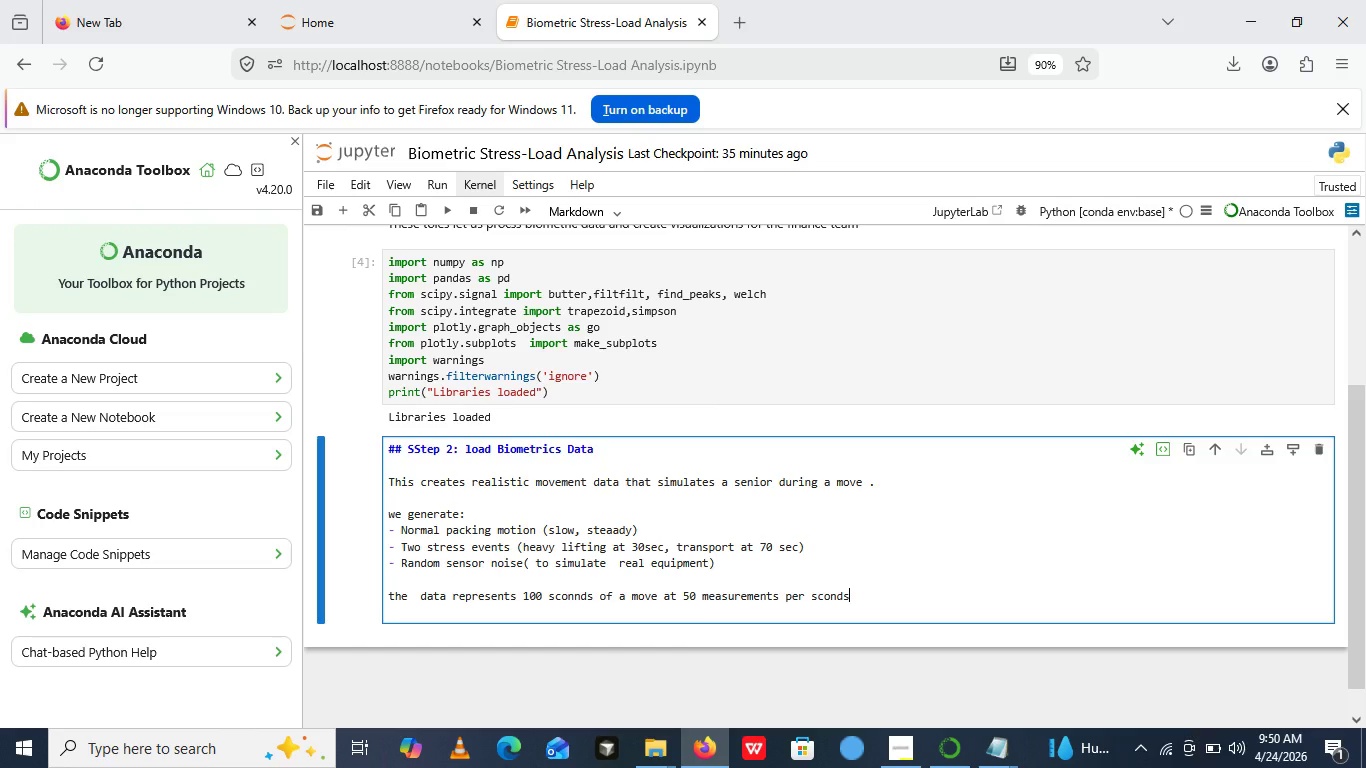 
type( l)
key(Backspace)
type(of )
 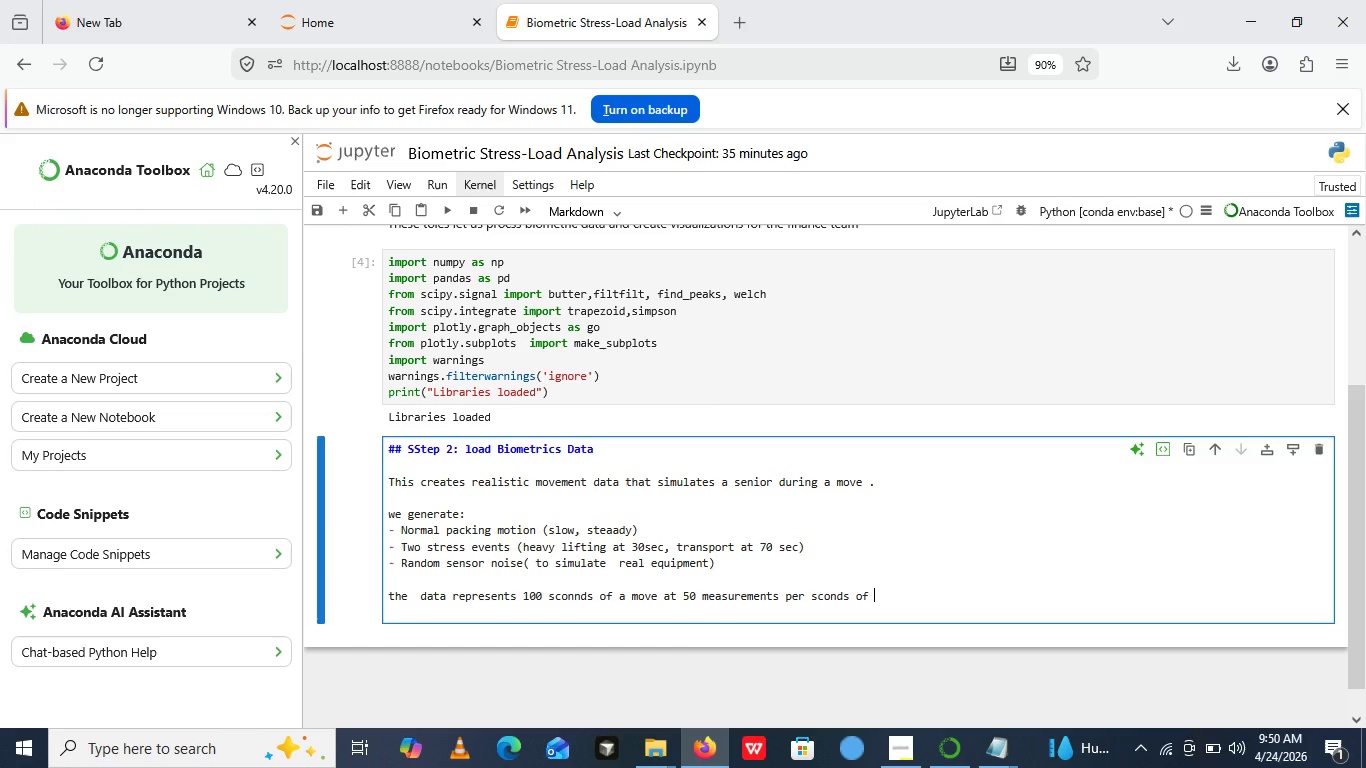 
key(Backspace)
 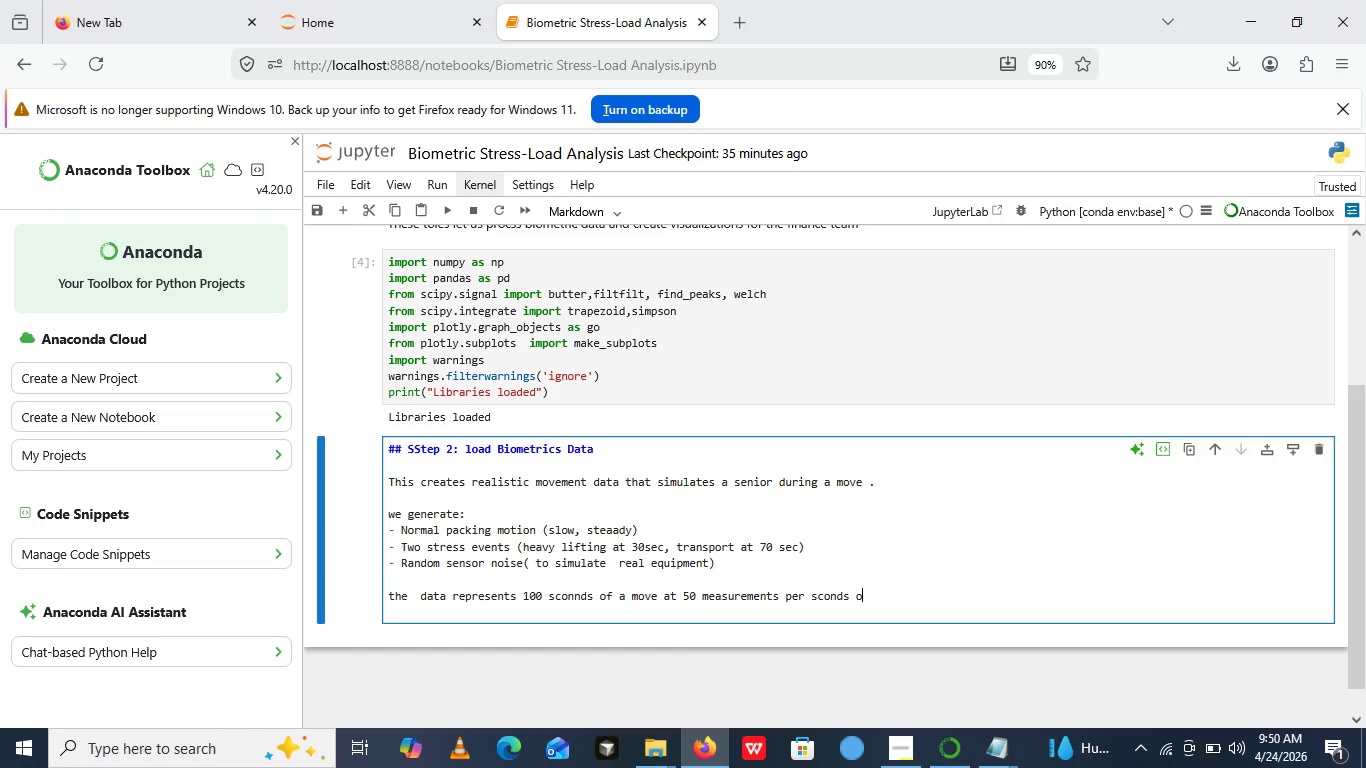 
key(Backspace)
 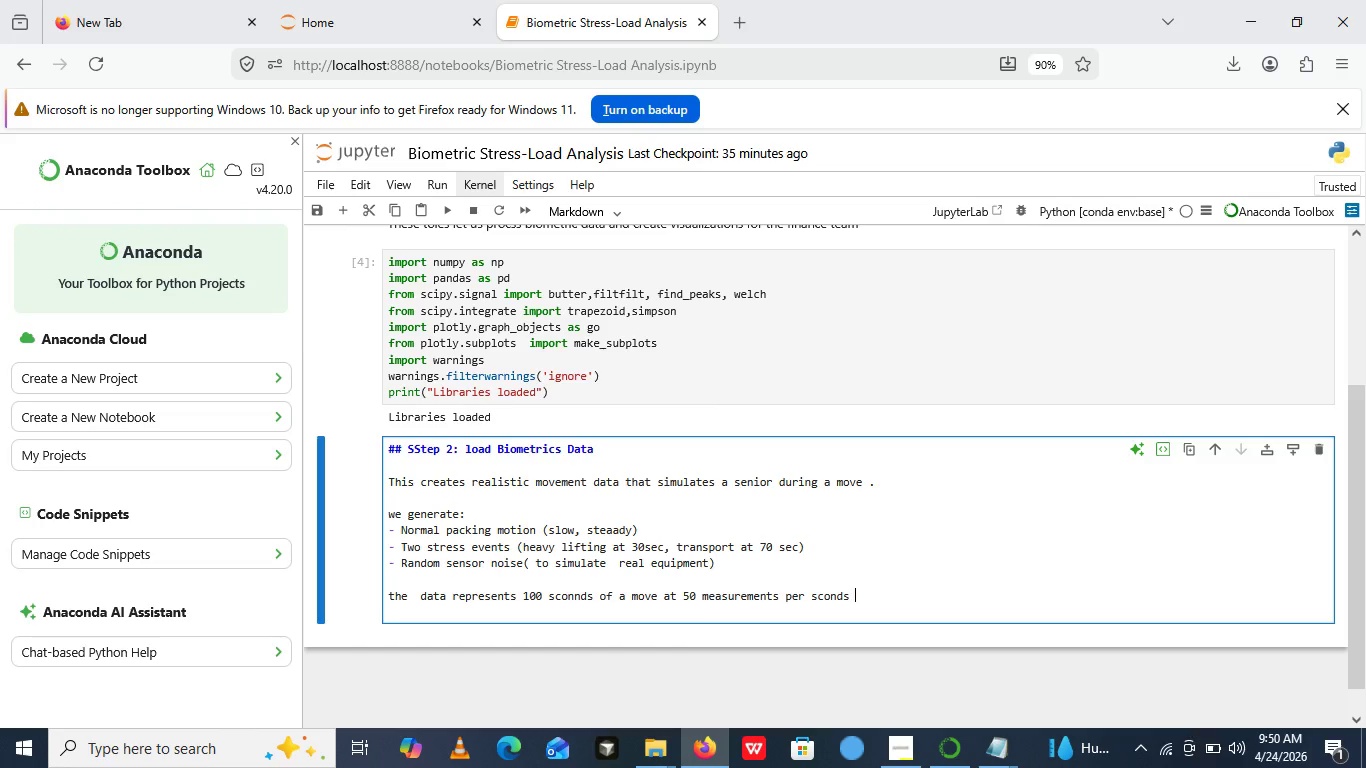 
key(Backspace)
 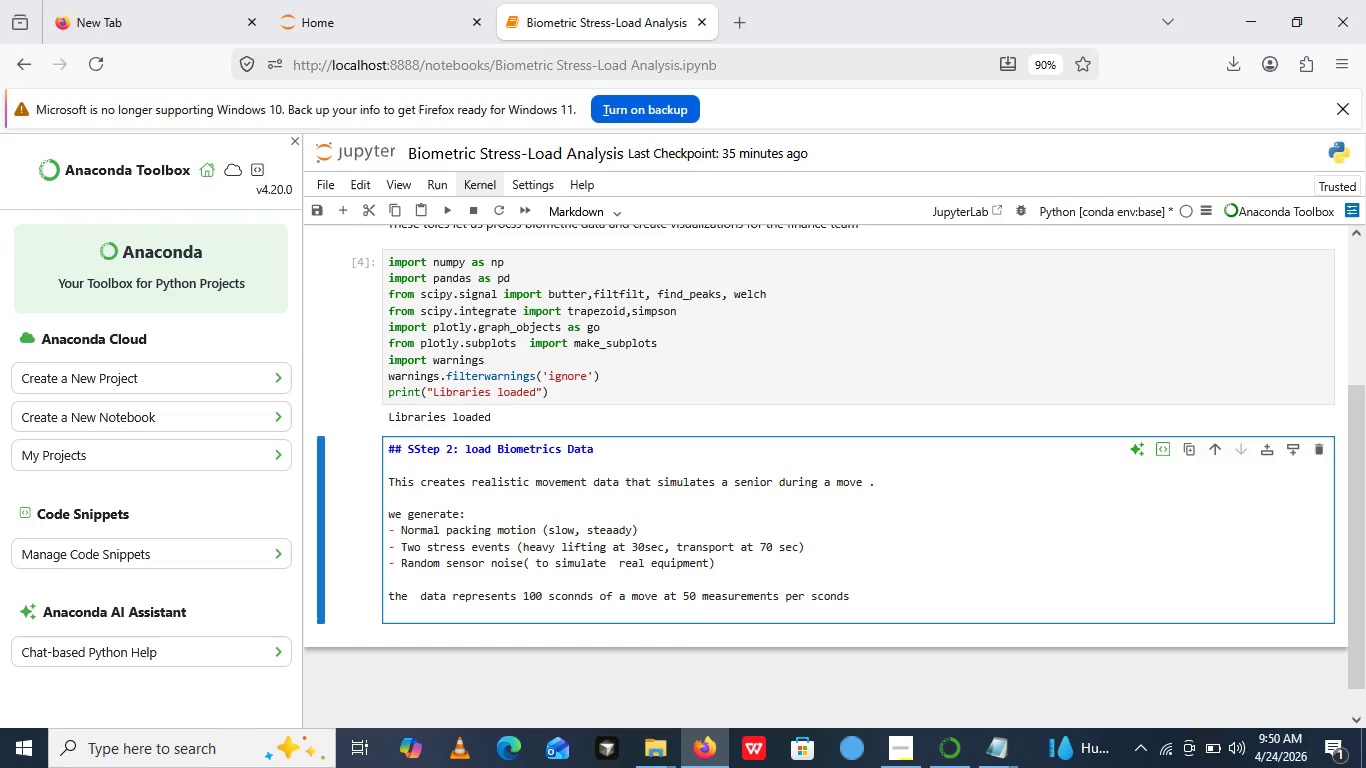 
key(Backspace)
 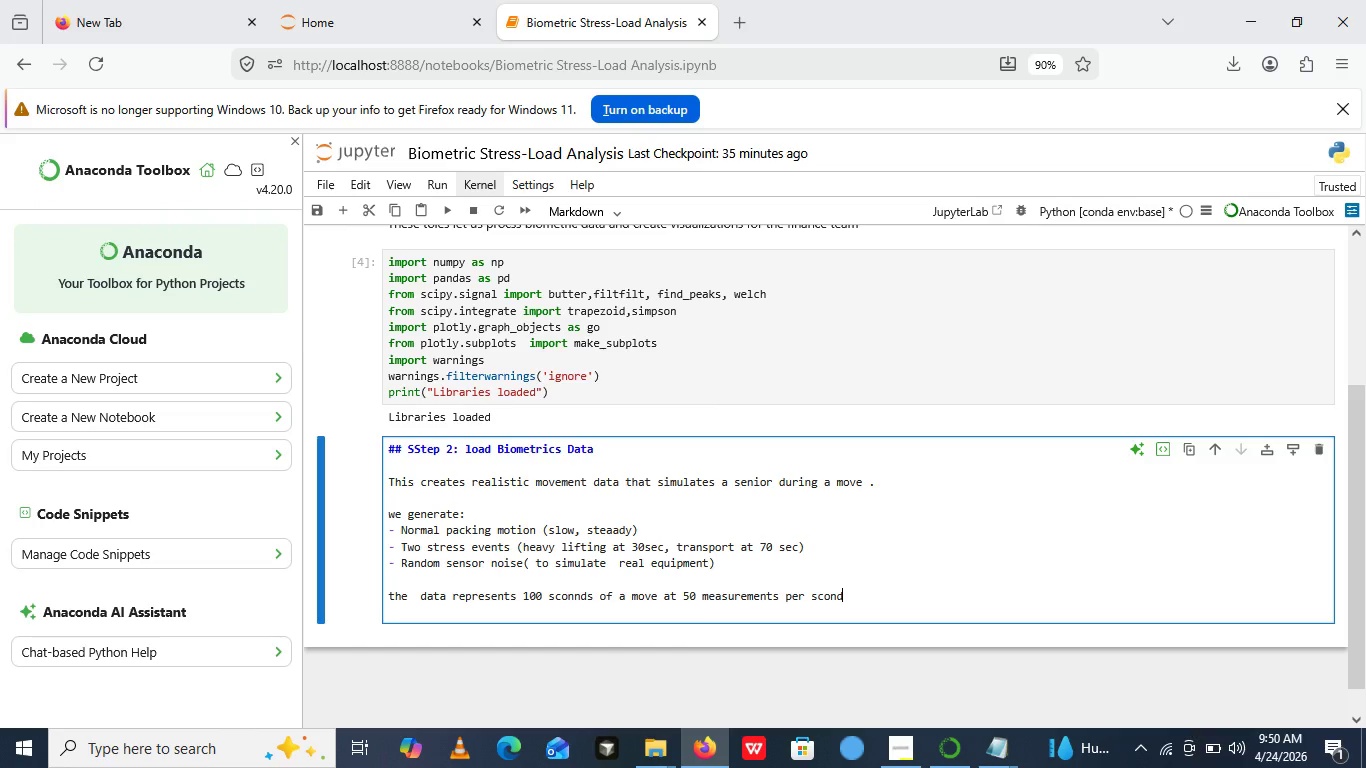 
key(Backspace)
 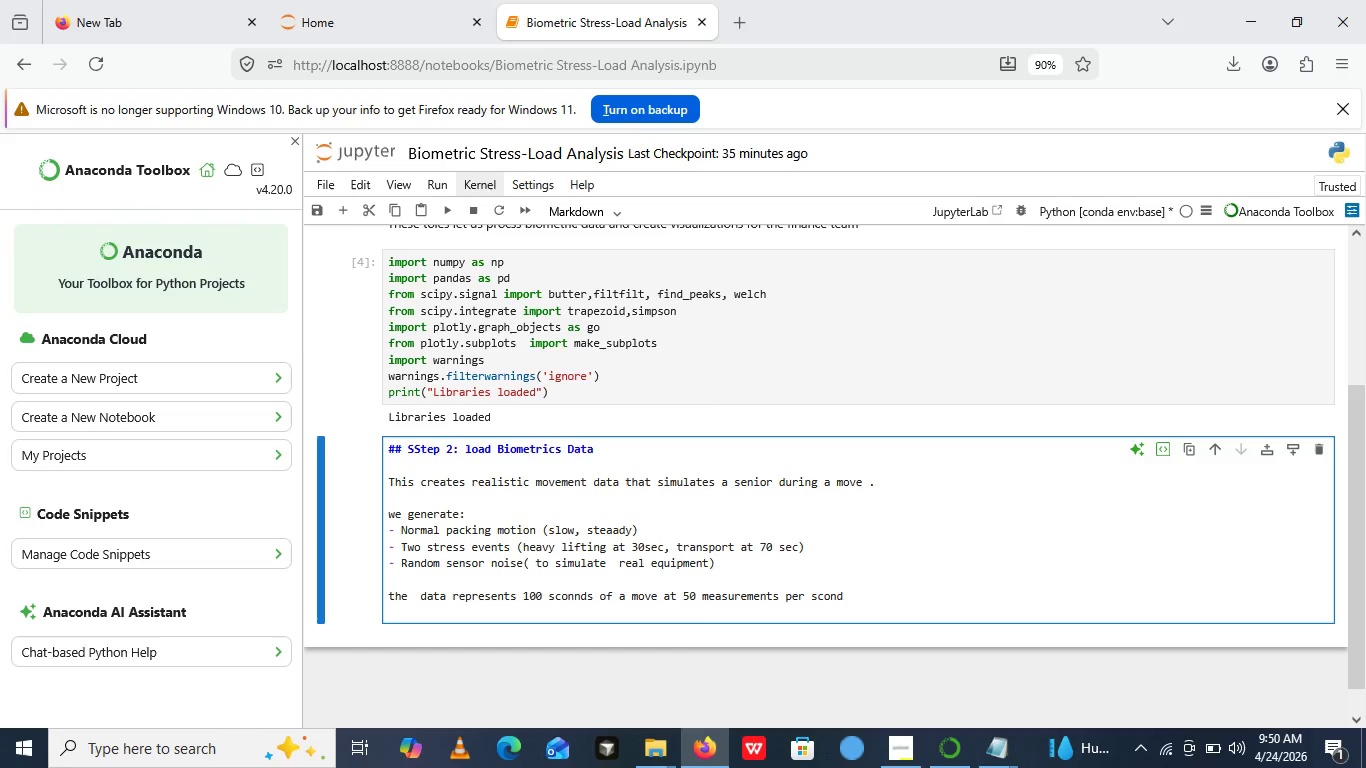 
key(ArrowLeft)
 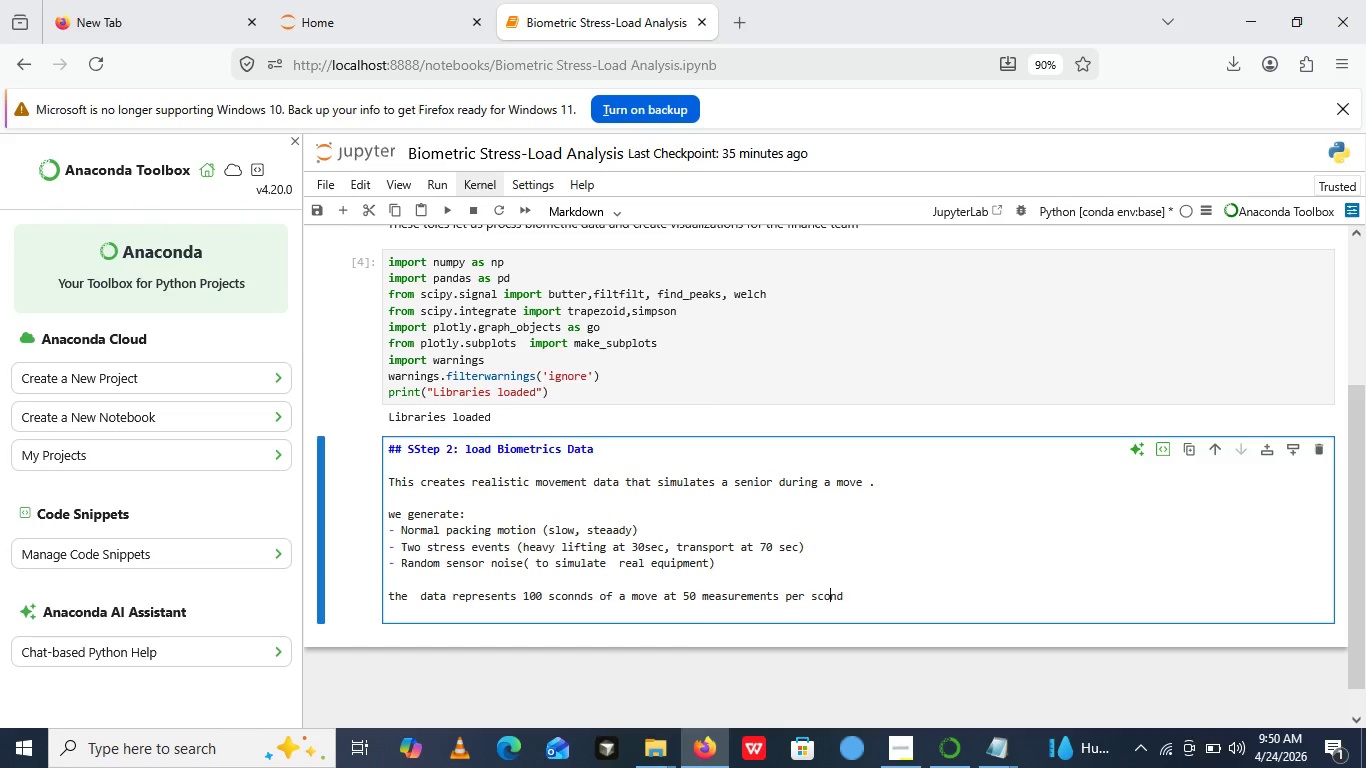 
key(ArrowLeft)
 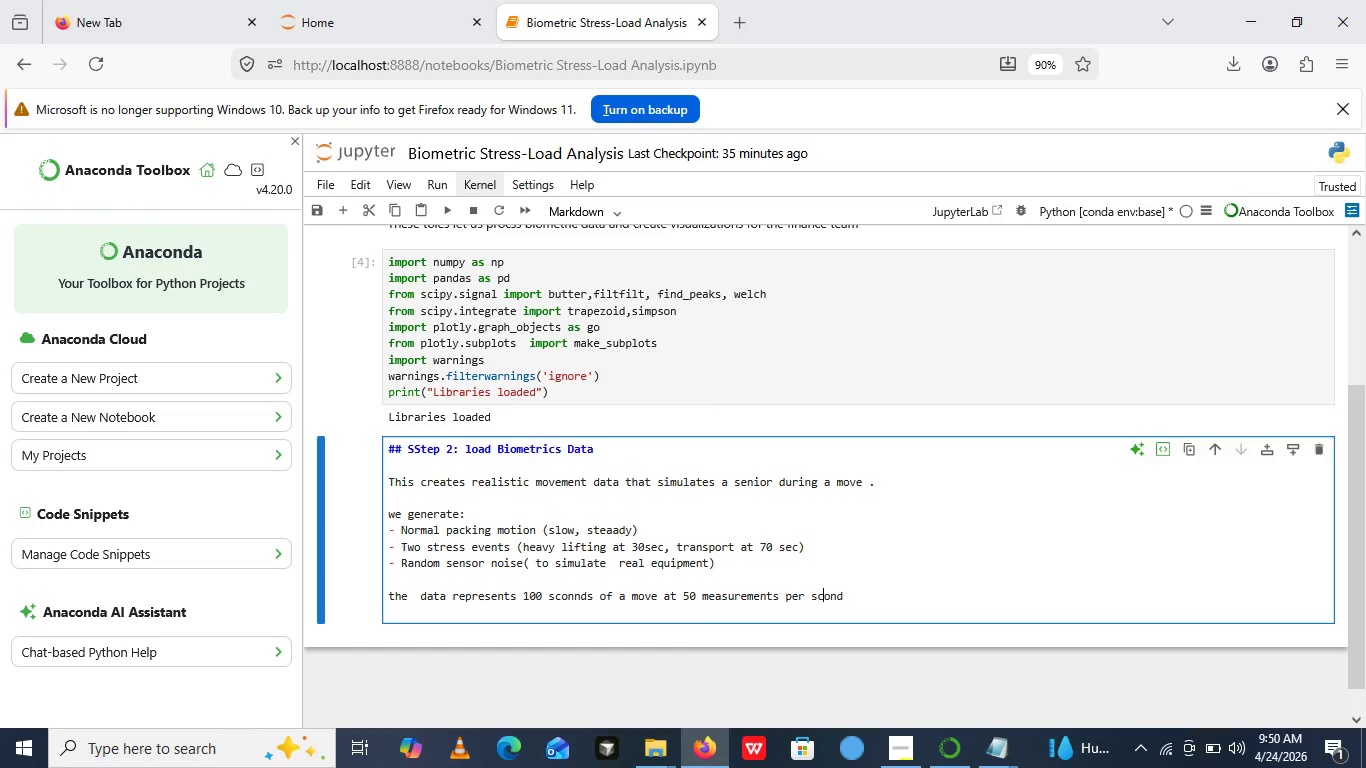 
key(ArrowLeft)
 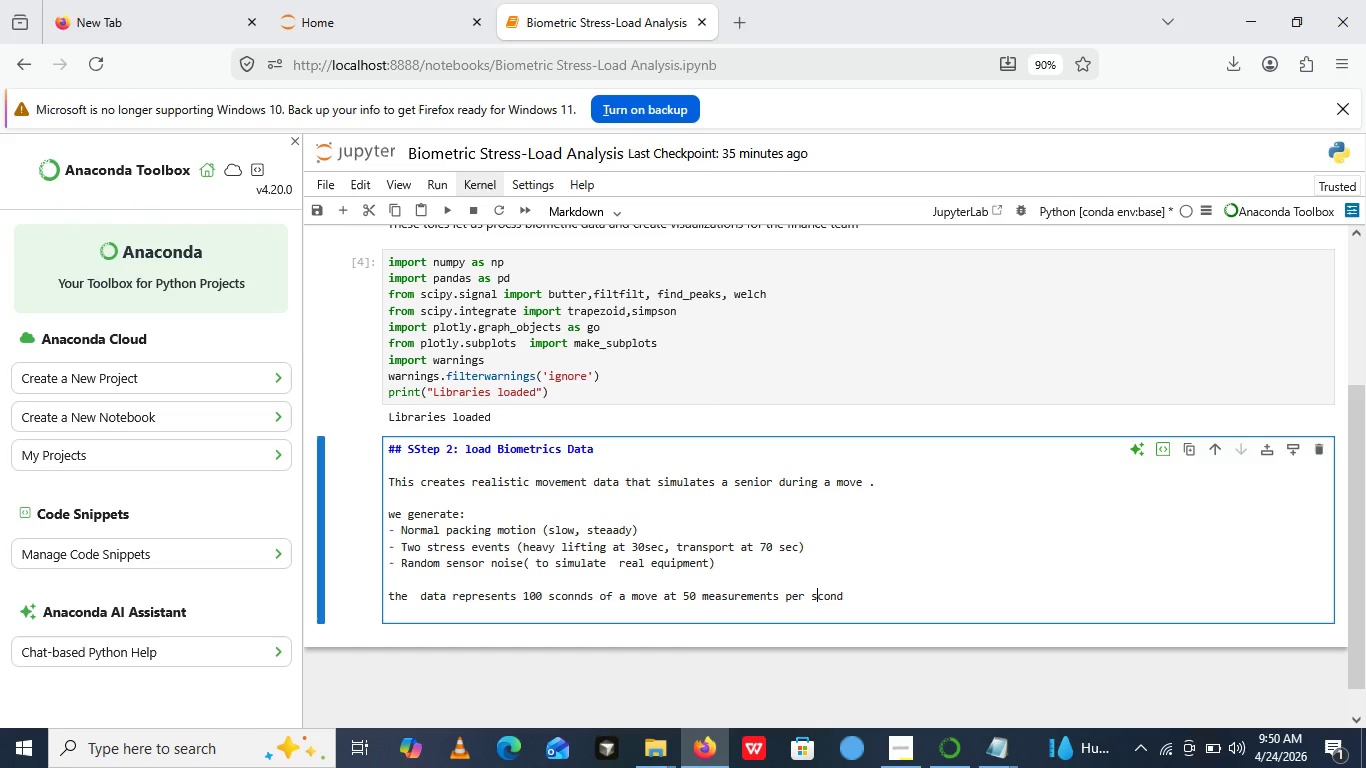 
key(ArrowLeft)
 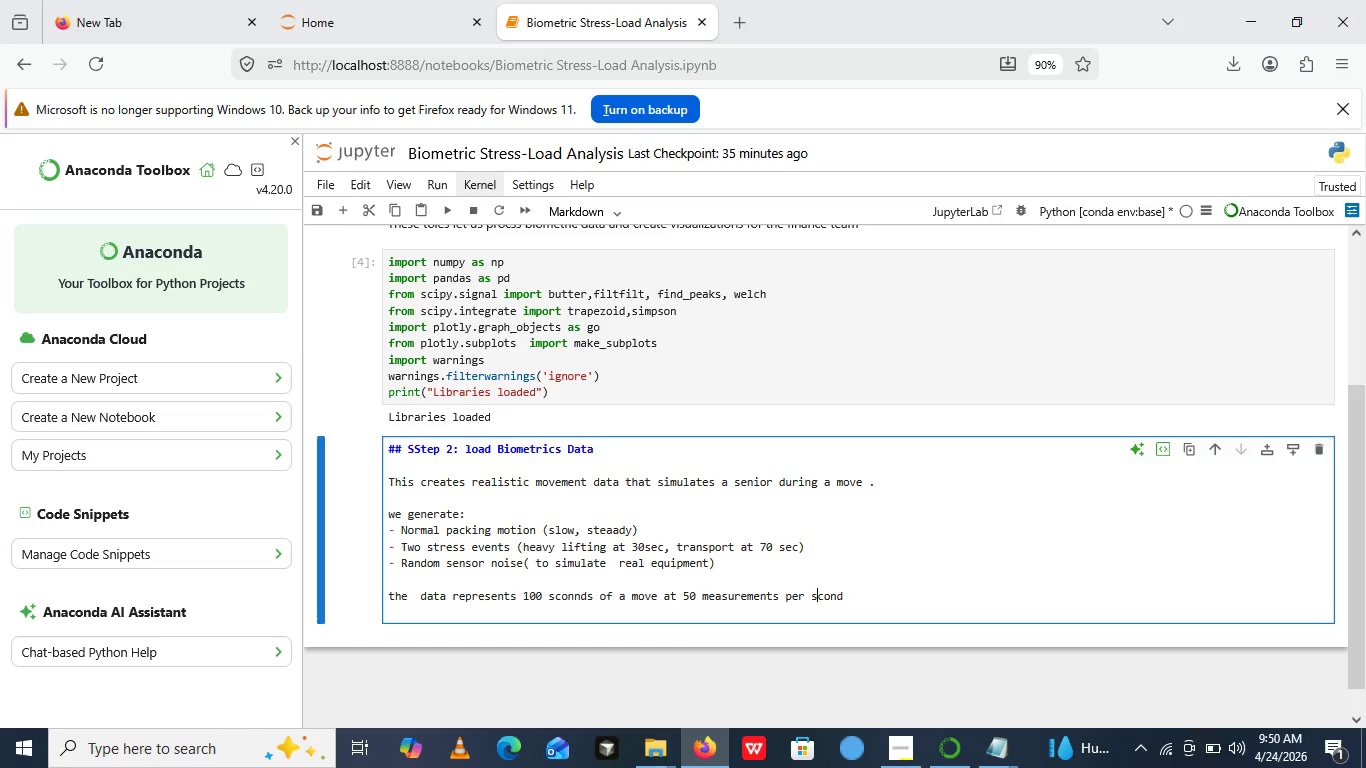 
key(E)
 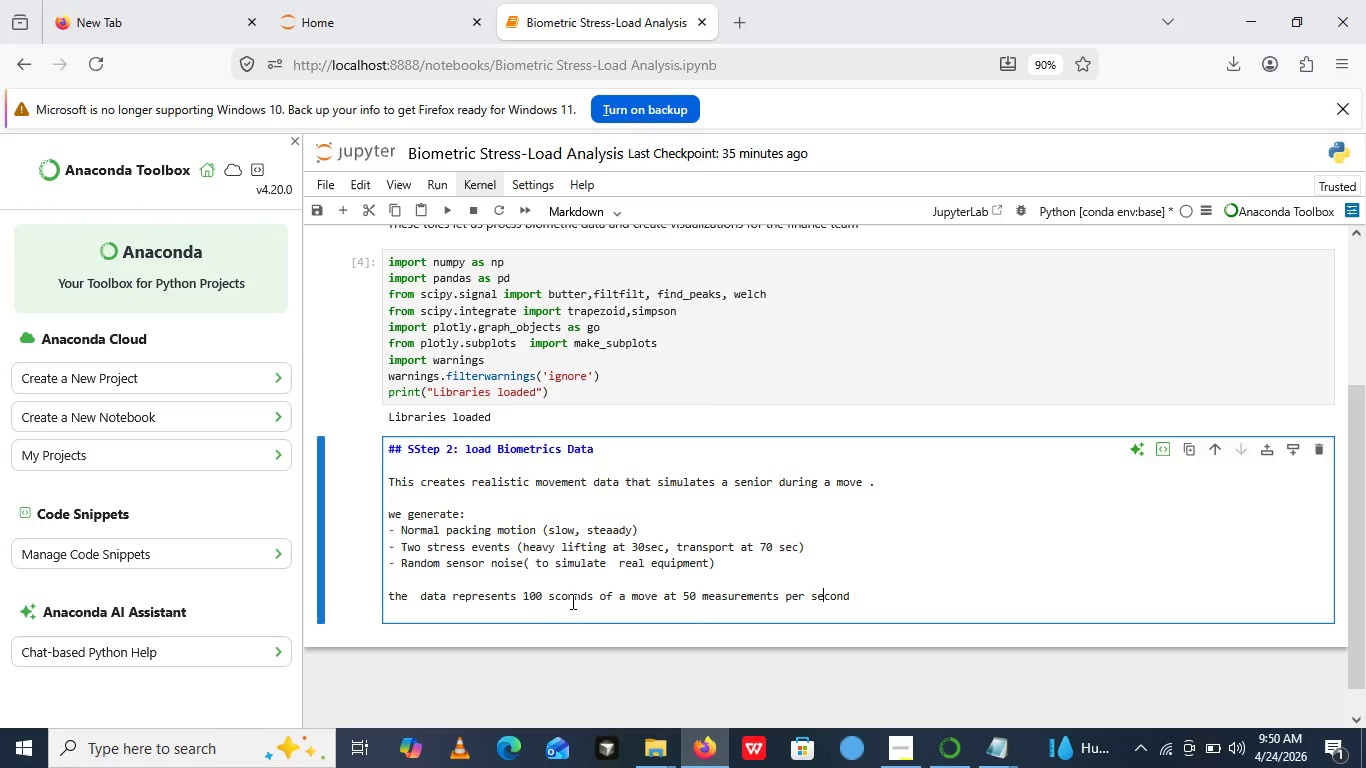 
left_click([585, 595])
 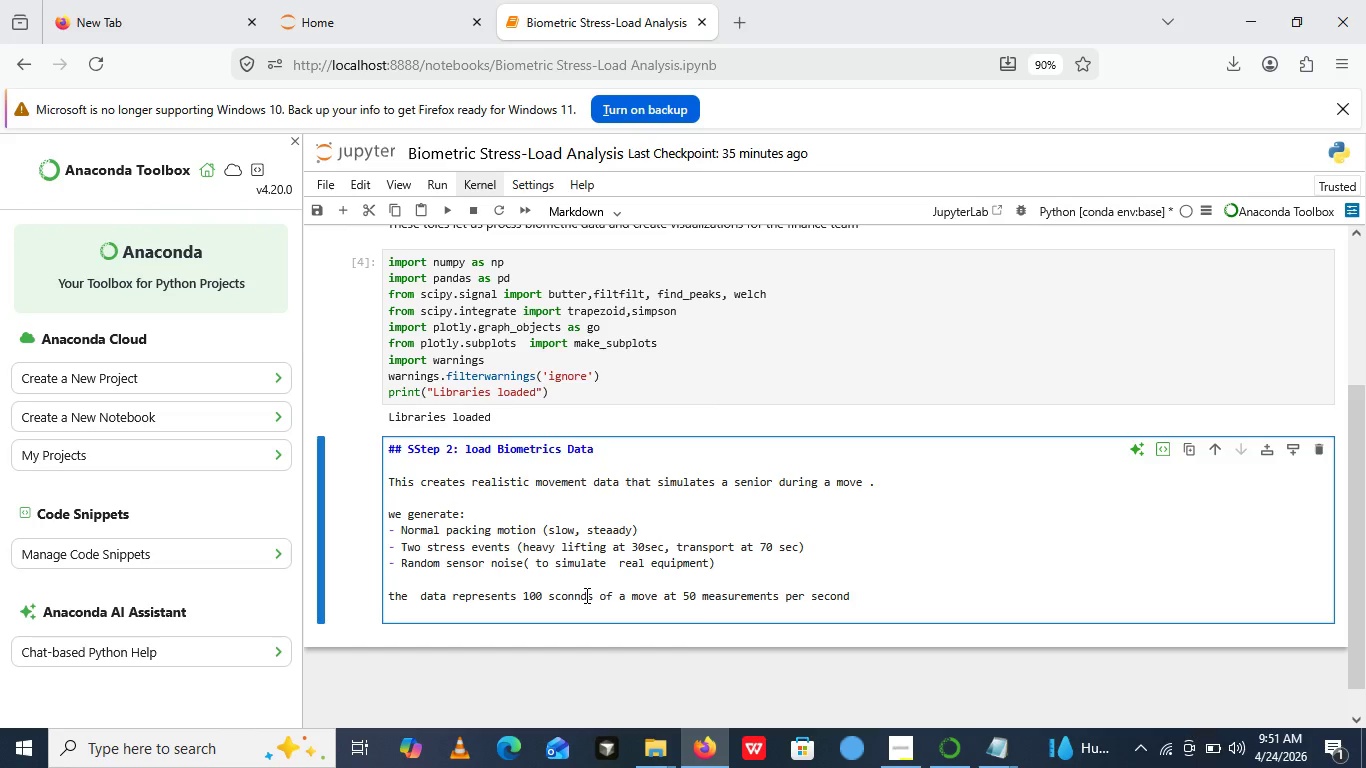 
key(Backspace)
key(Backspace)
key(Backspace)
key(Backspace)
key(Backspace)
type(econd)
 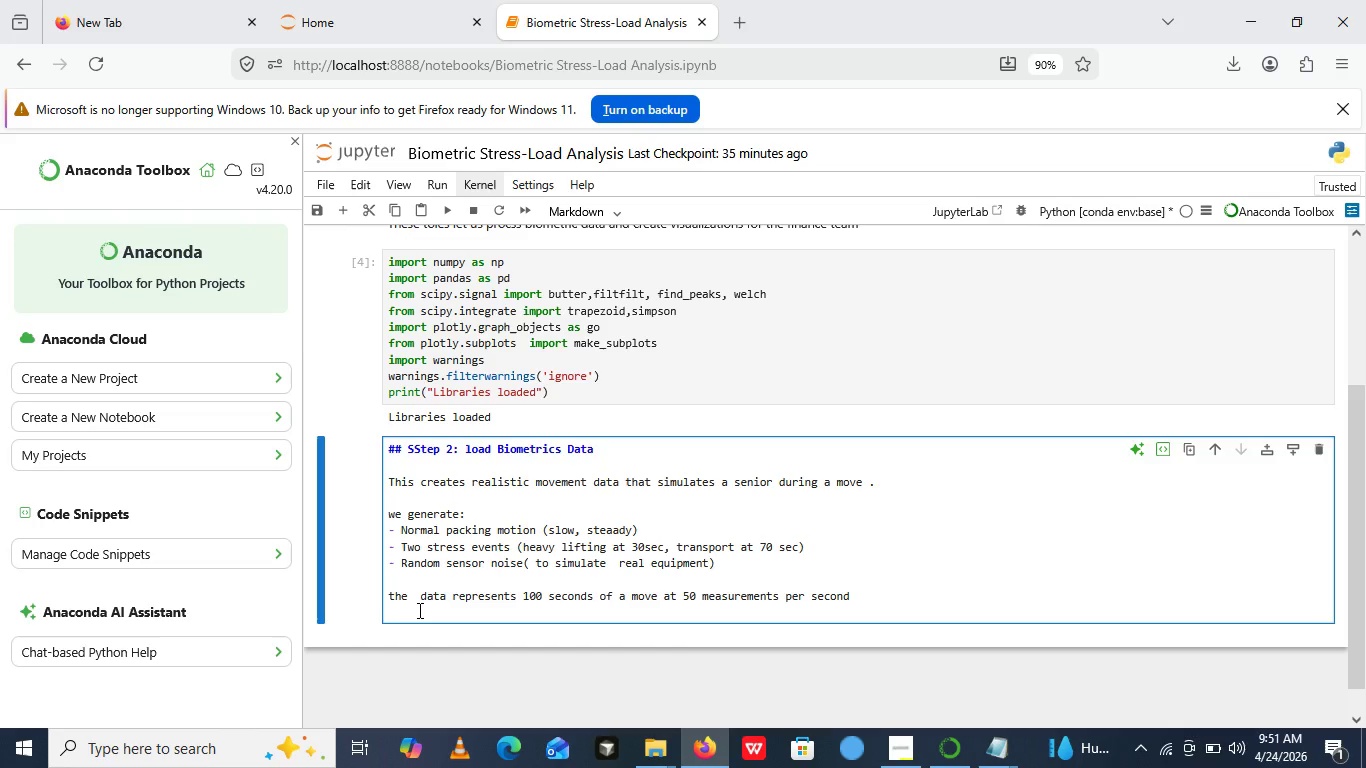 
left_click([400, 598])
 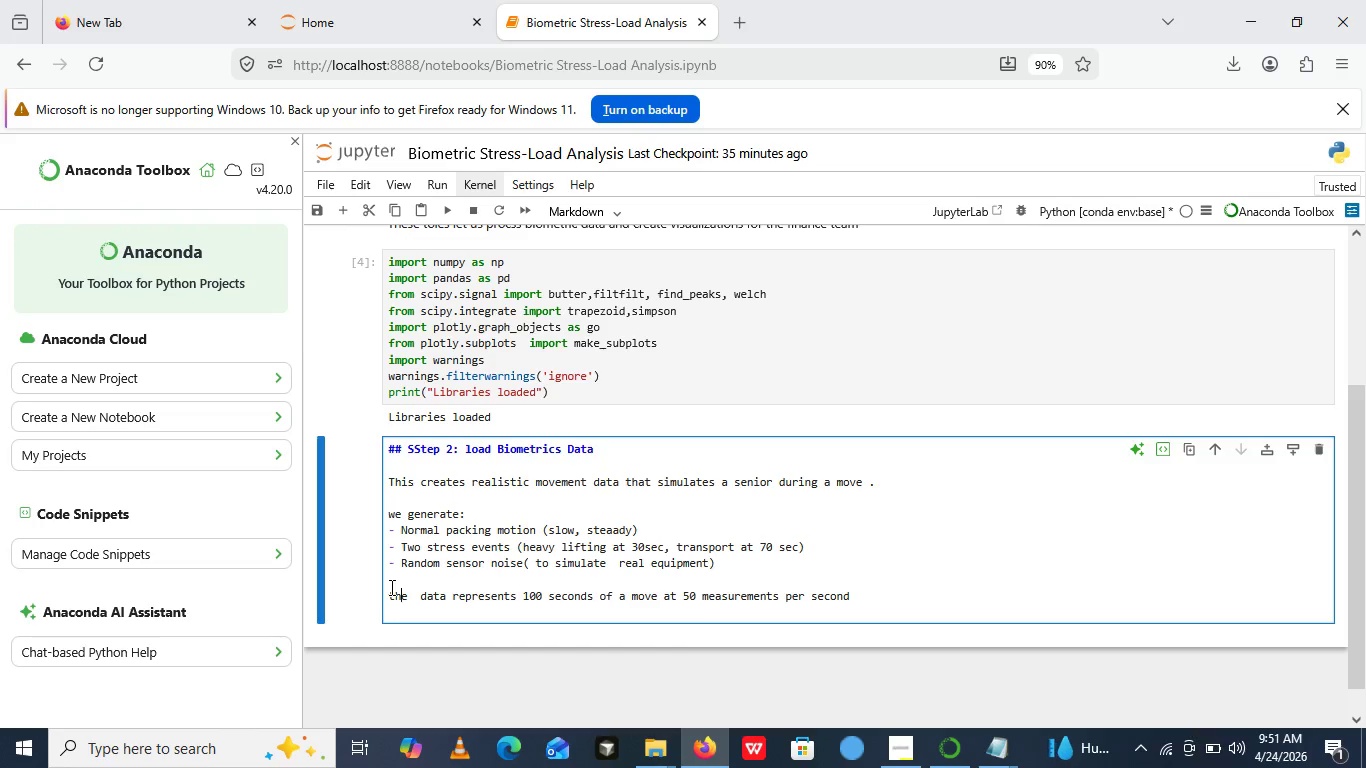 
left_click([390, 587])
 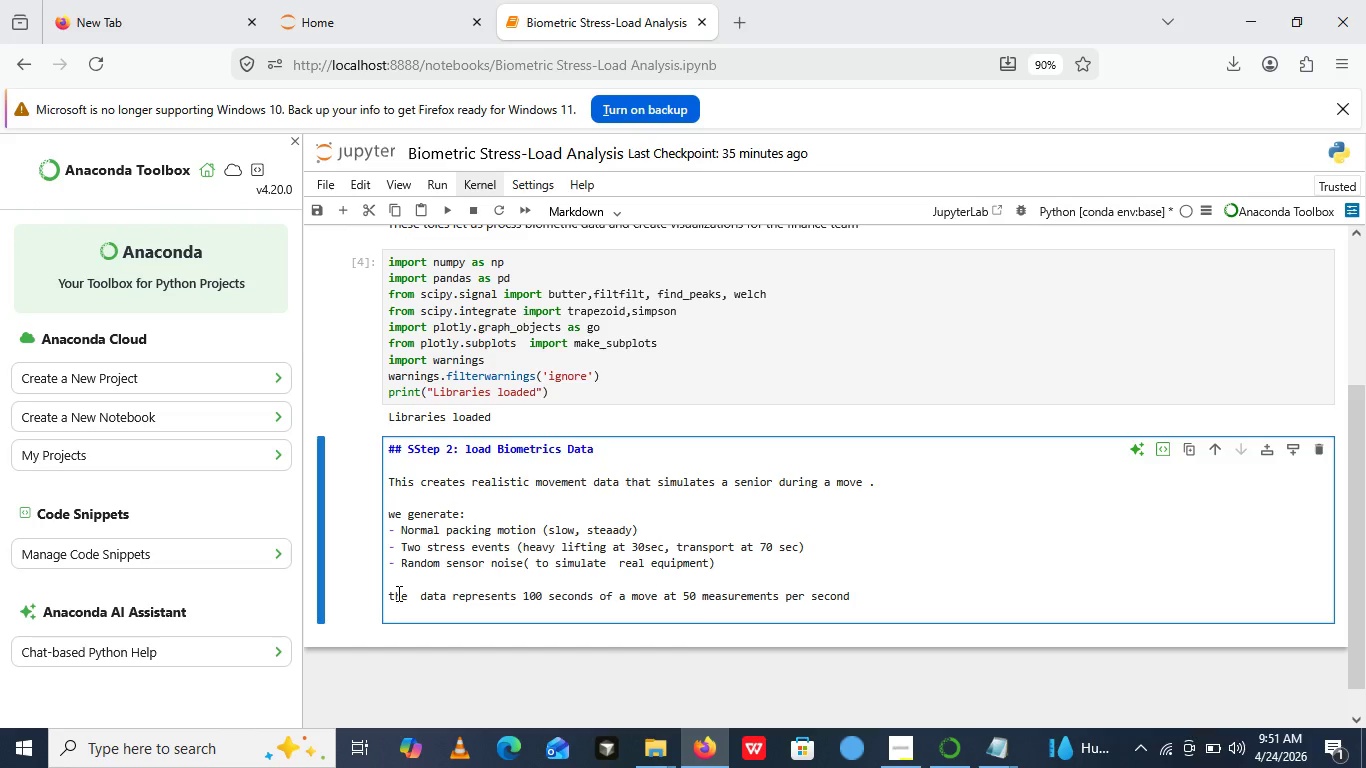 
left_click([397, 593])
 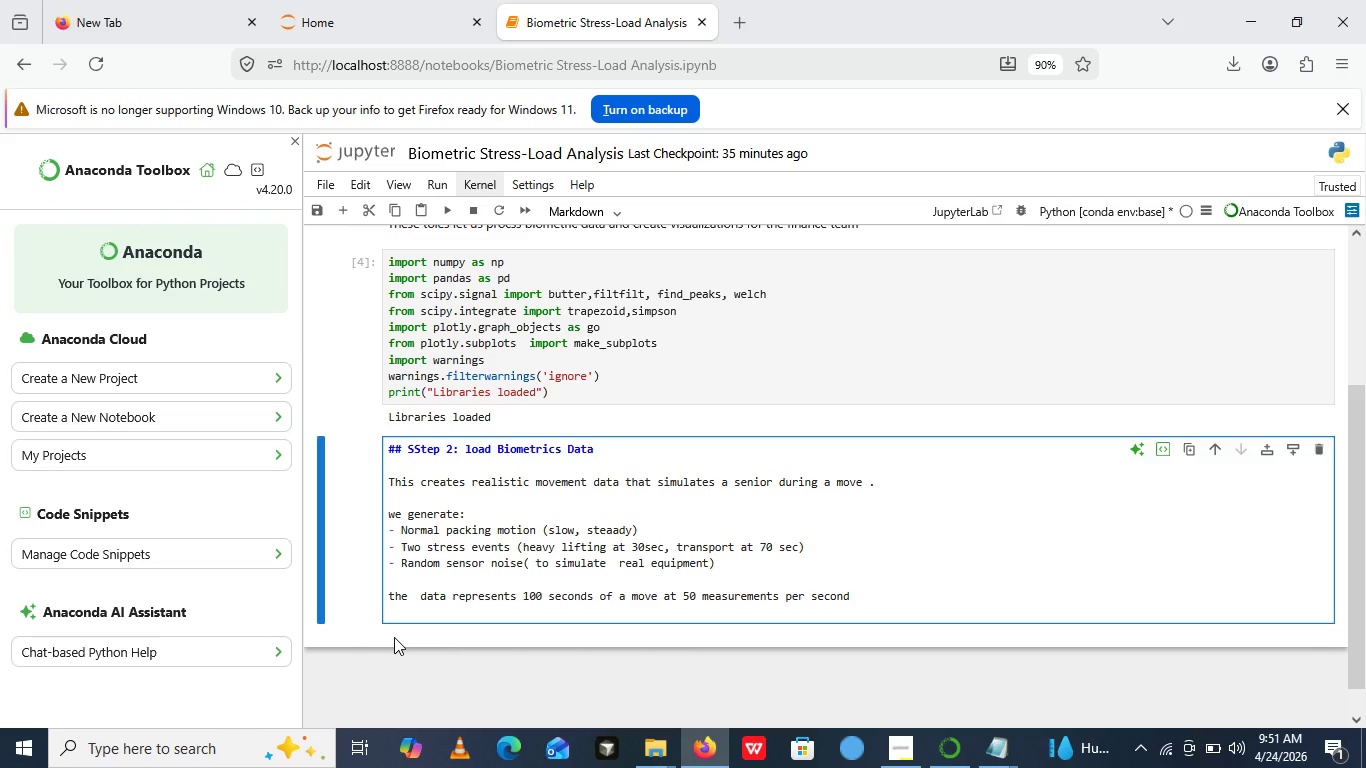 
key(Backspace)
 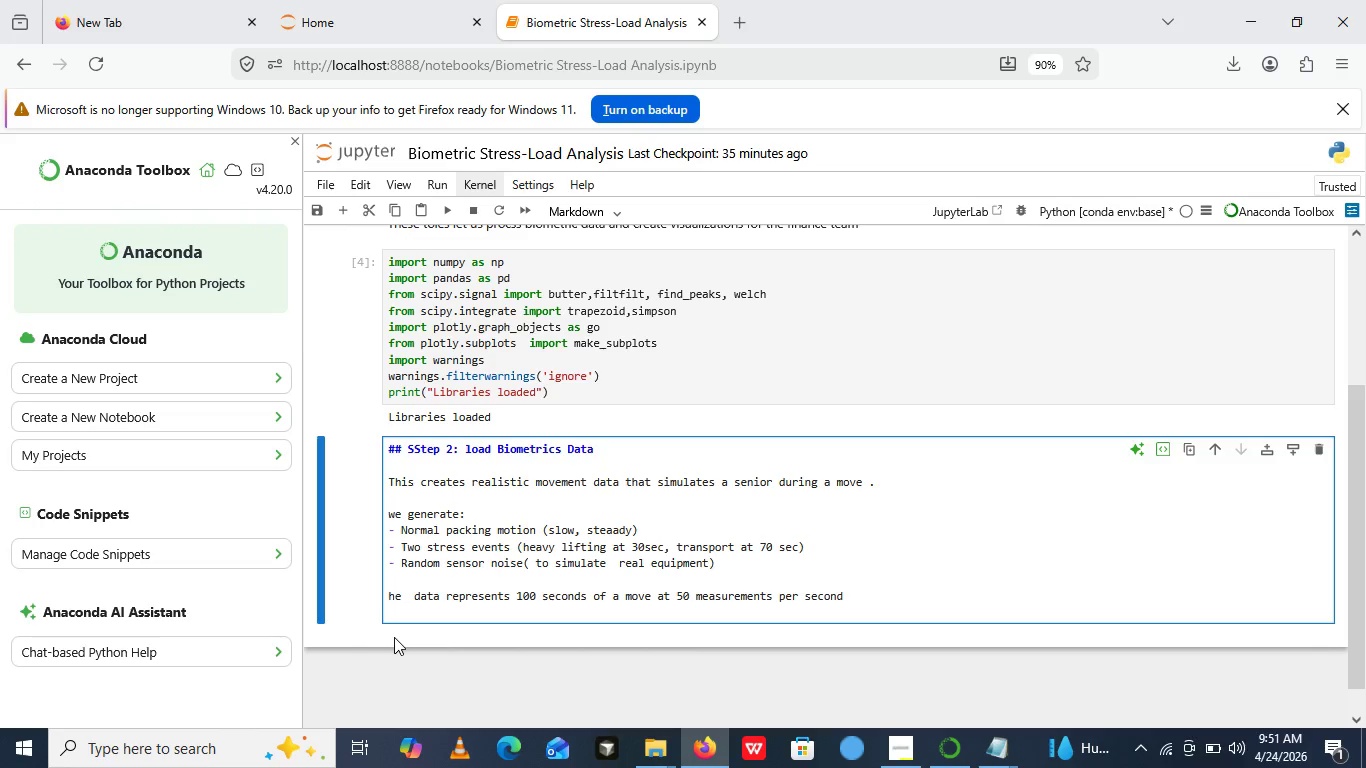 
key(Shift+T)
 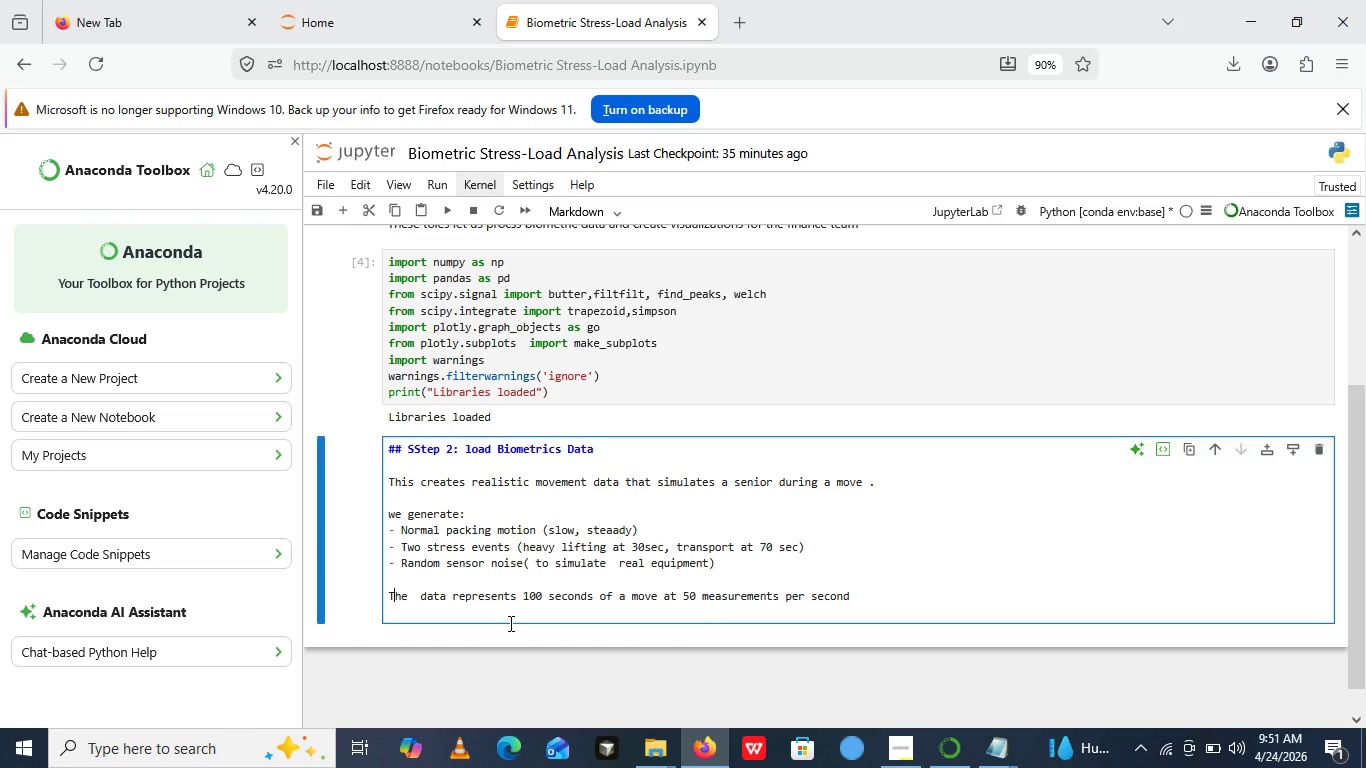 
scroll: coordinate [521, 620], scroll_direction: down, amount: 1.0
 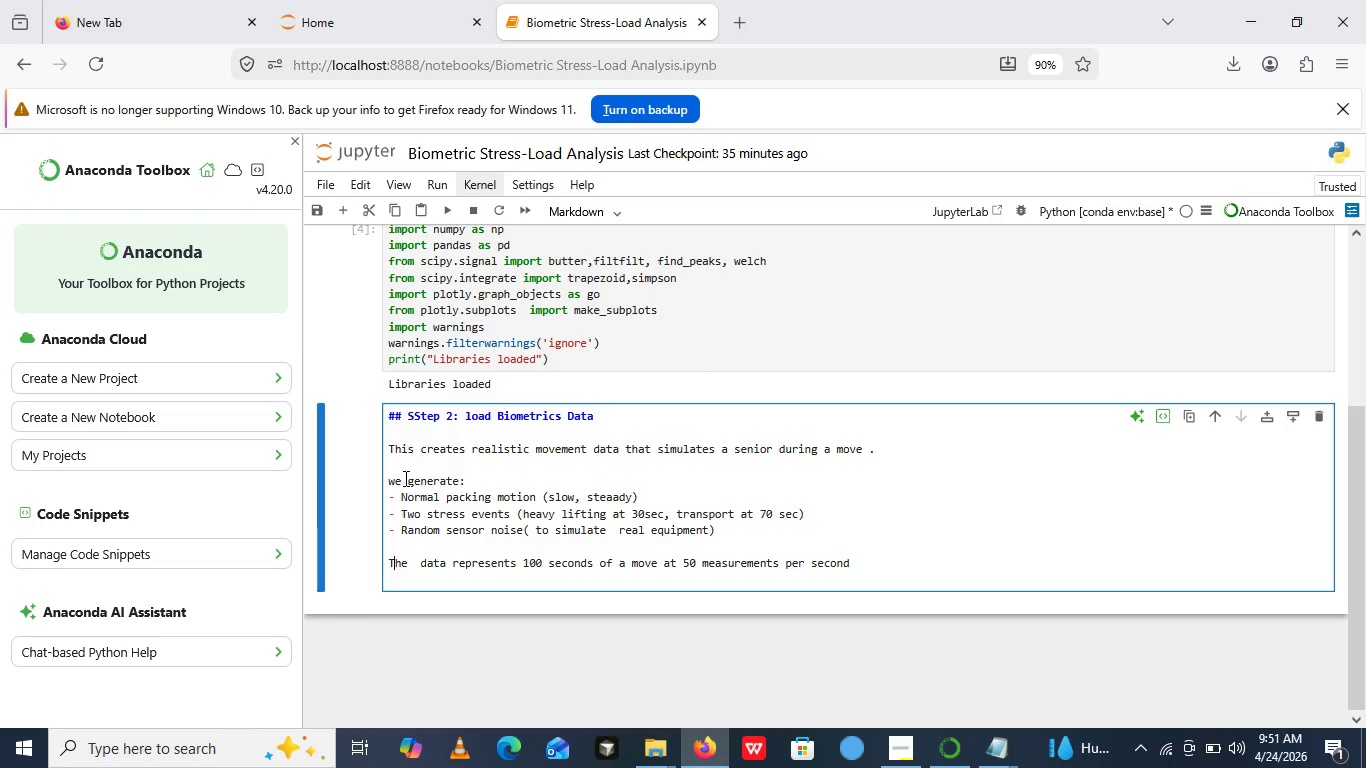 
left_click_drag(start_coordinate=[405, 479], to_coordinate=[392, 479])
 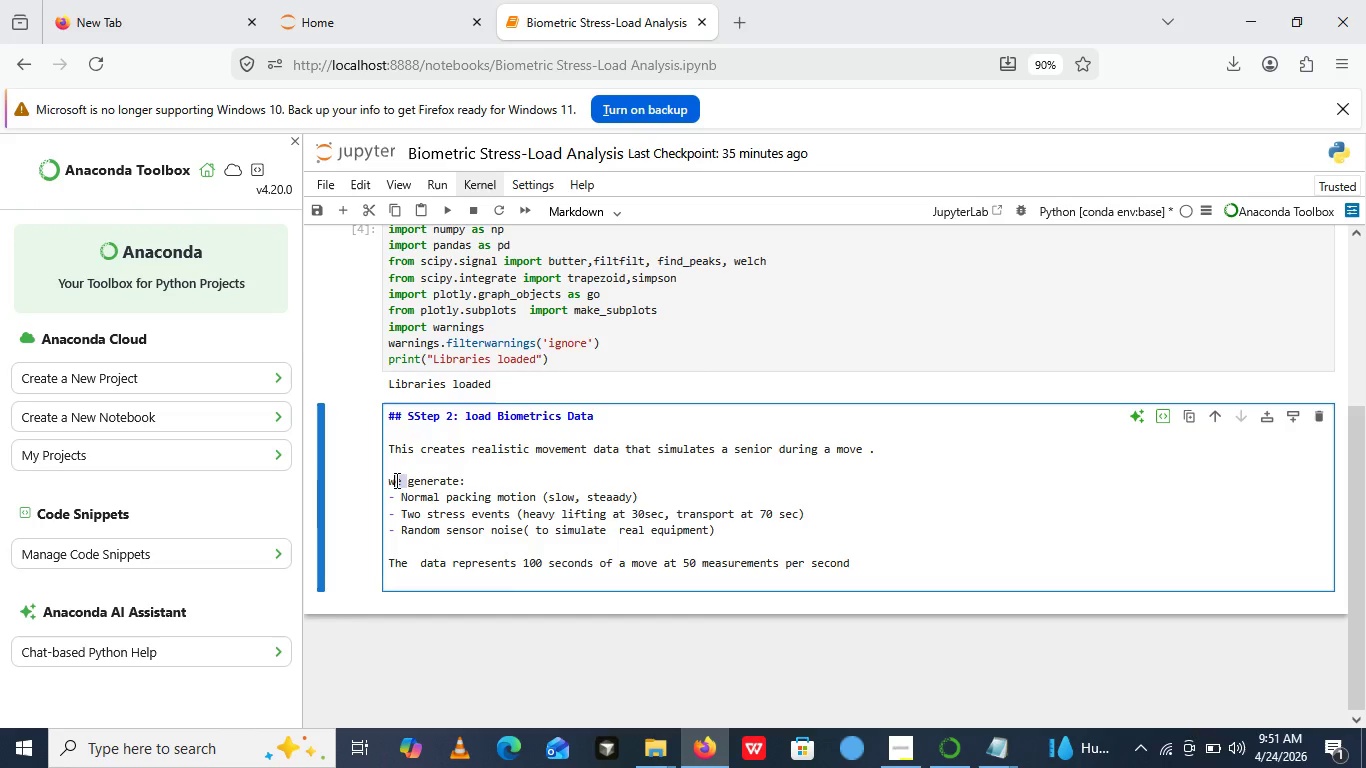 
key(Backspace)
 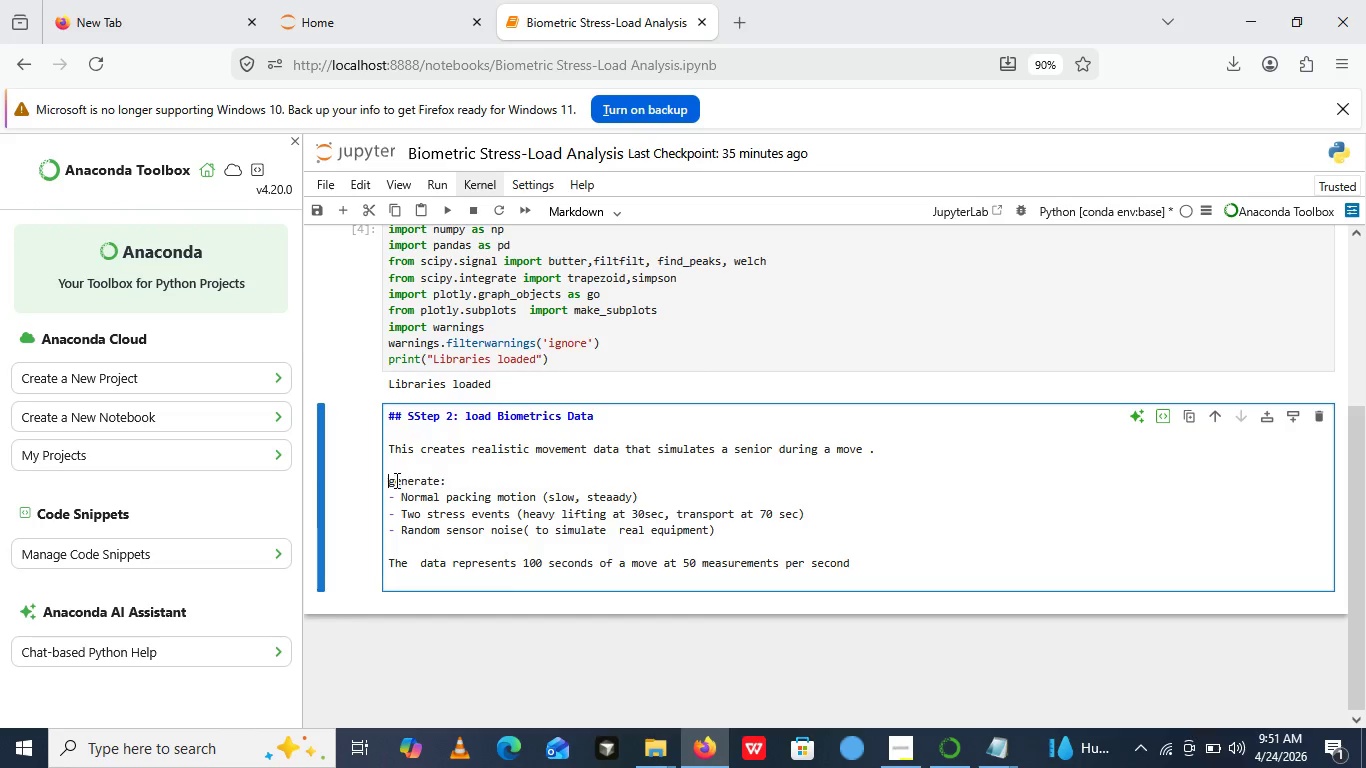 
key(Backspace)
 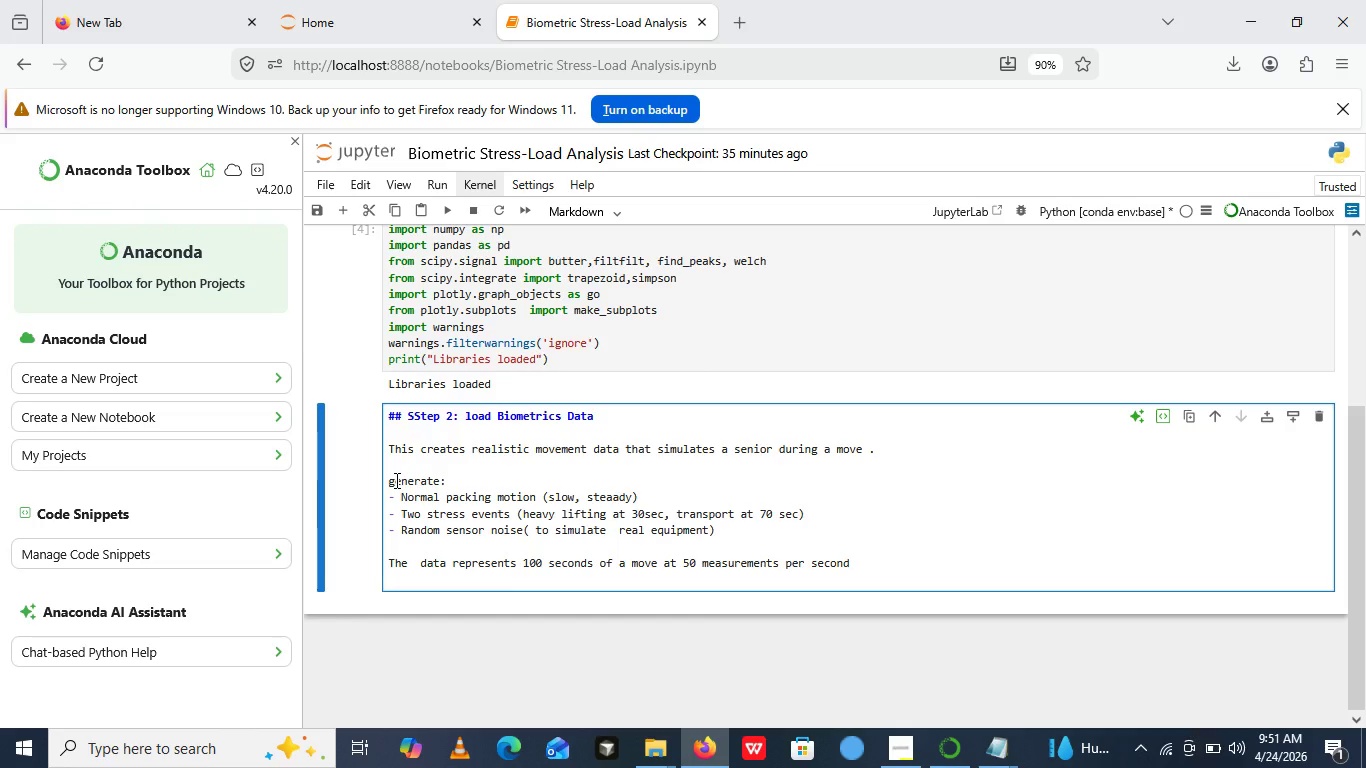 
key(Shift+I)
 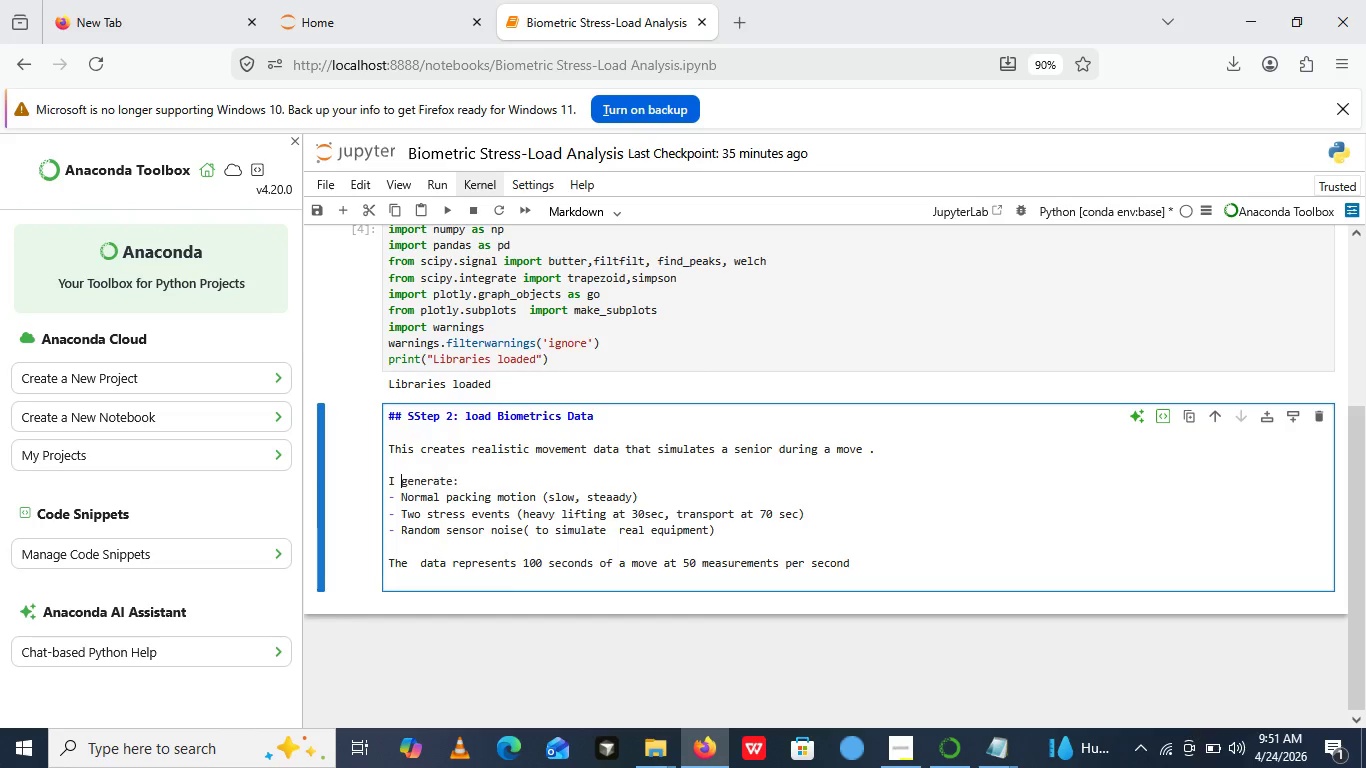 
key(Space)
 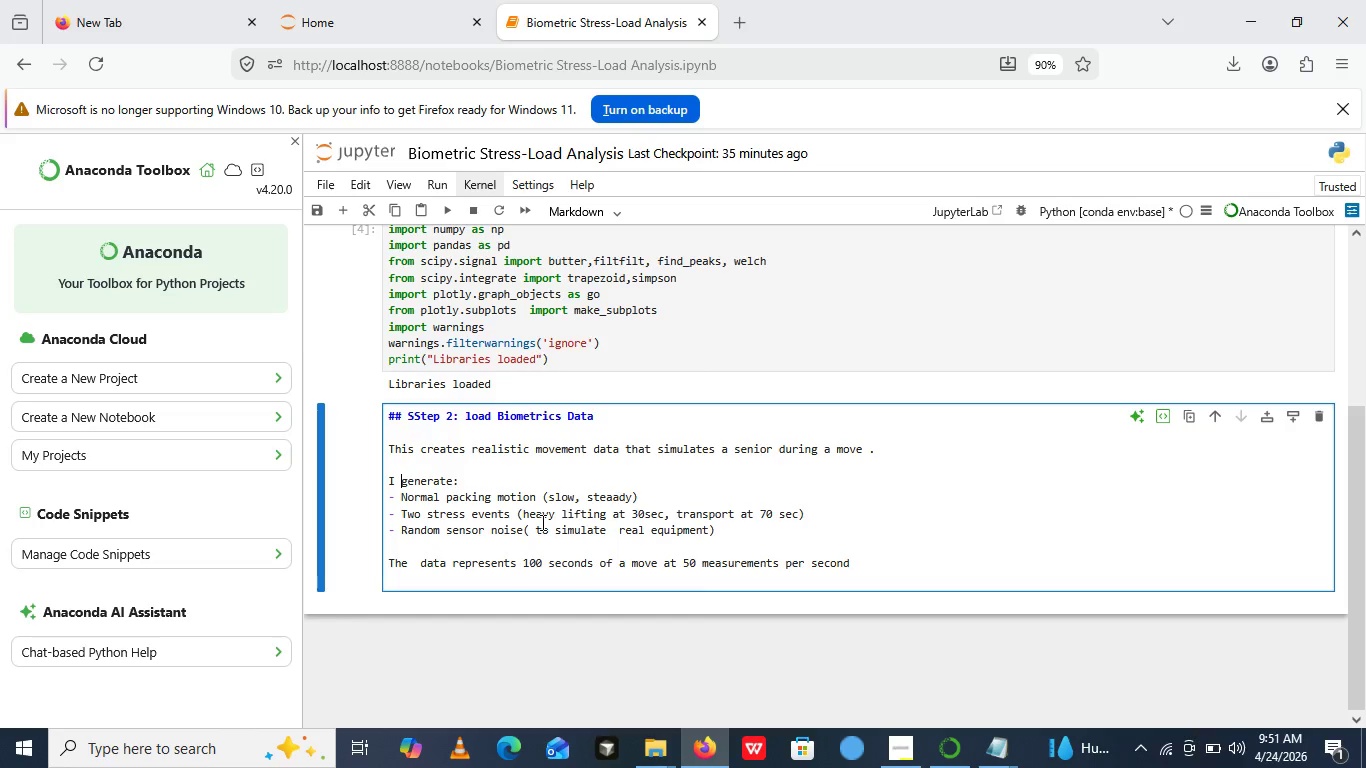 
scroll: coordinate [557, 511], scroll_direction: up, amount: 3.0
 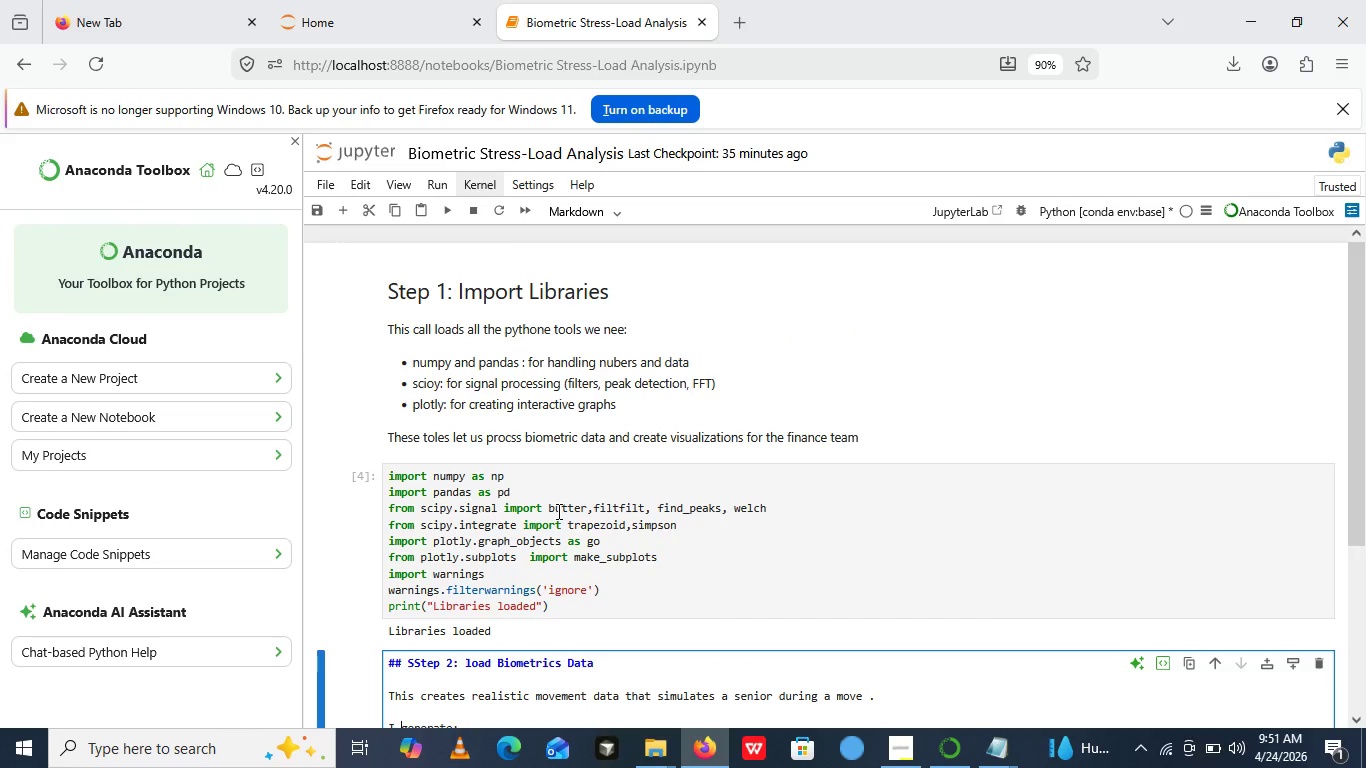 
scroll: coordinate [557, 511], scroll_direction: down, amount: 4.0
 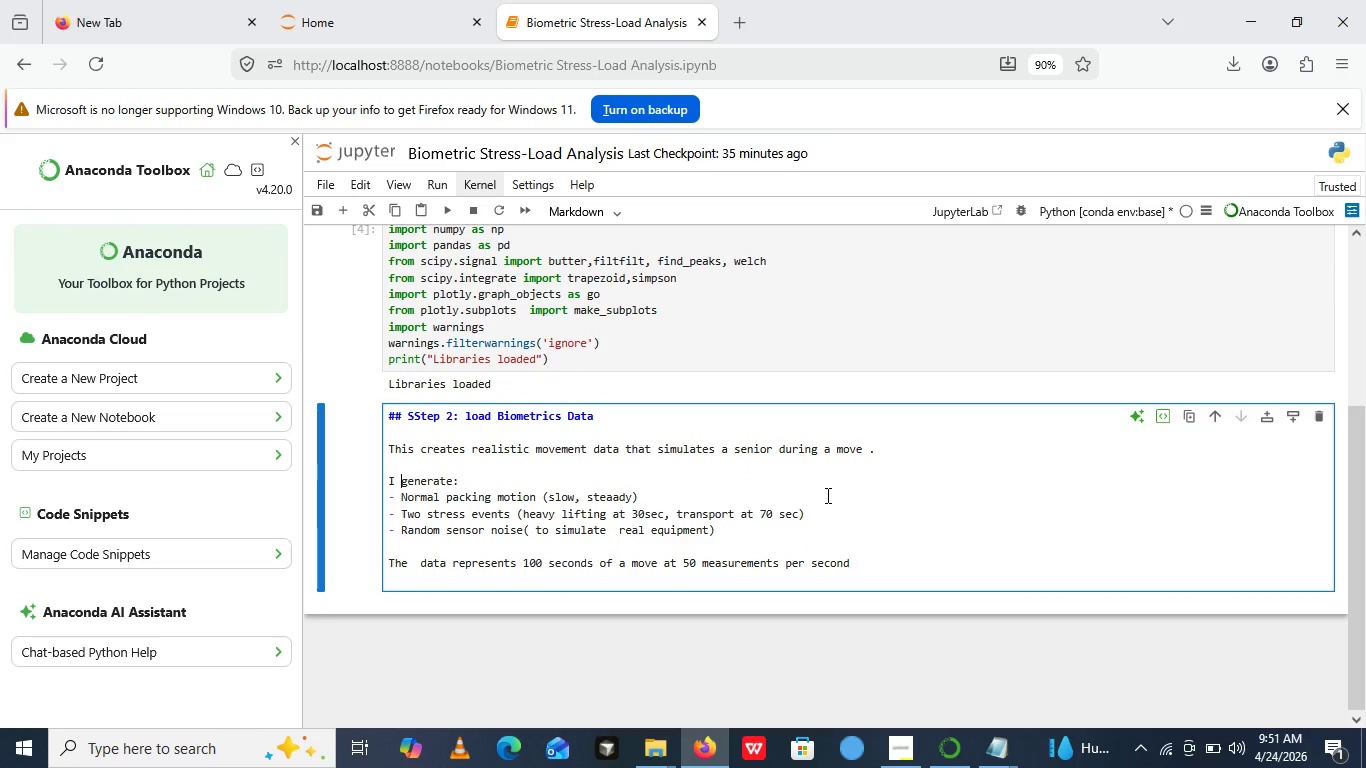 
left_click([826, 495])
 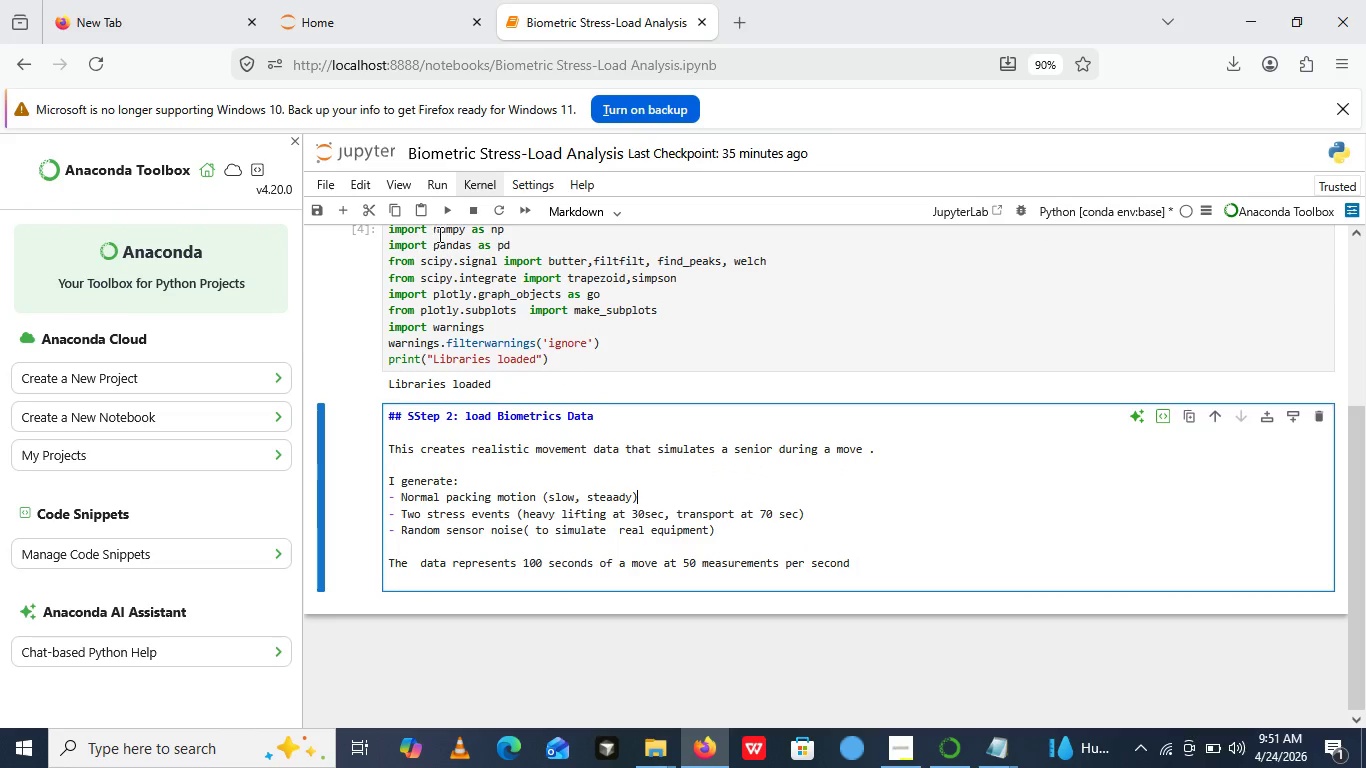 
left_click([445, 225])
 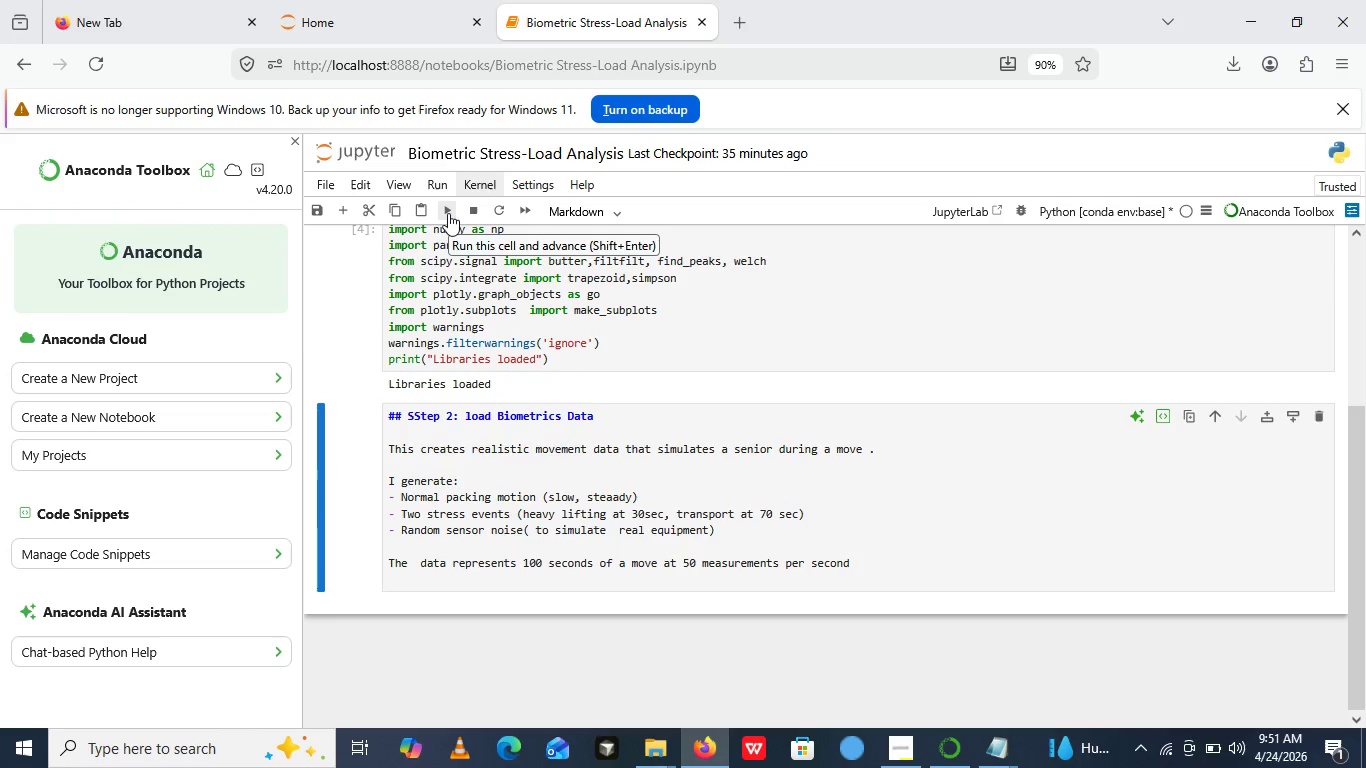 
left_click([448, 213])
 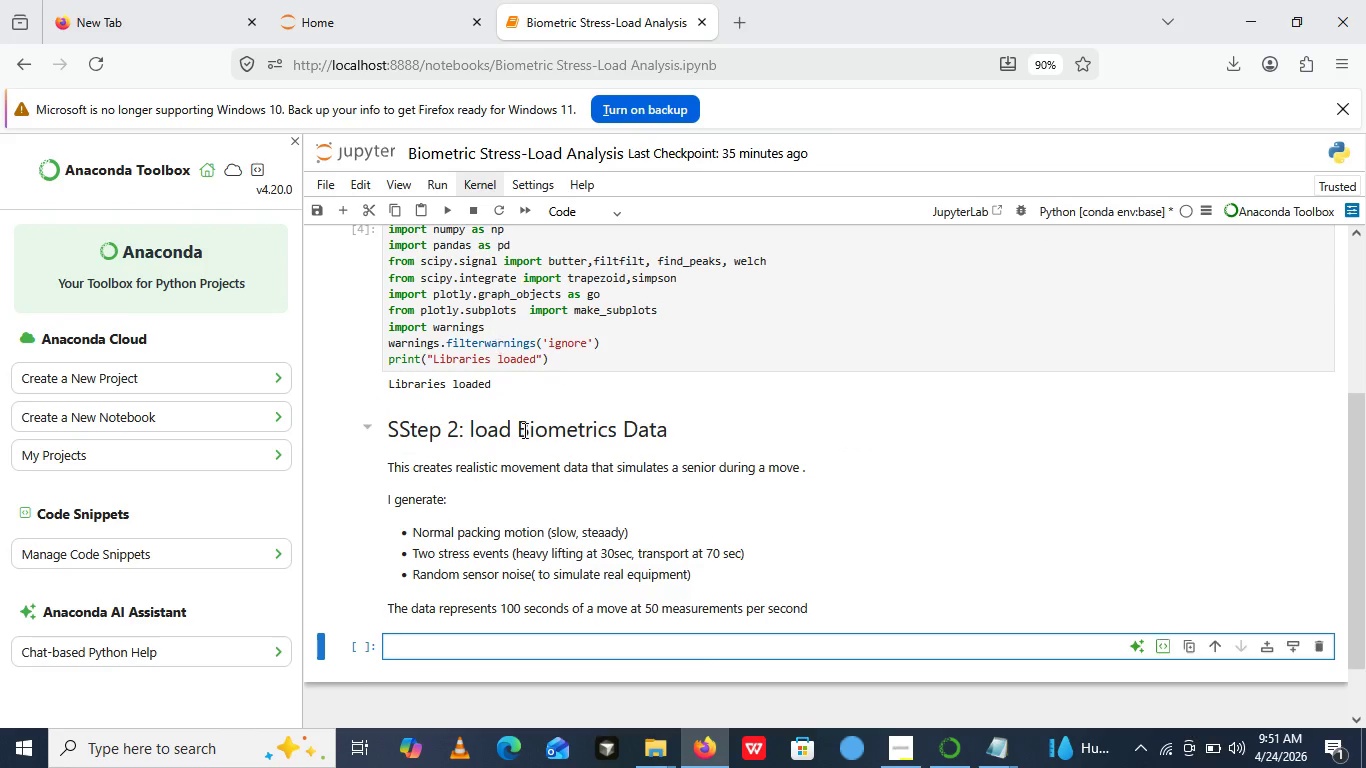 
scroll: coordinate [525, 440], scroll_direction: down, amount: 1.0
 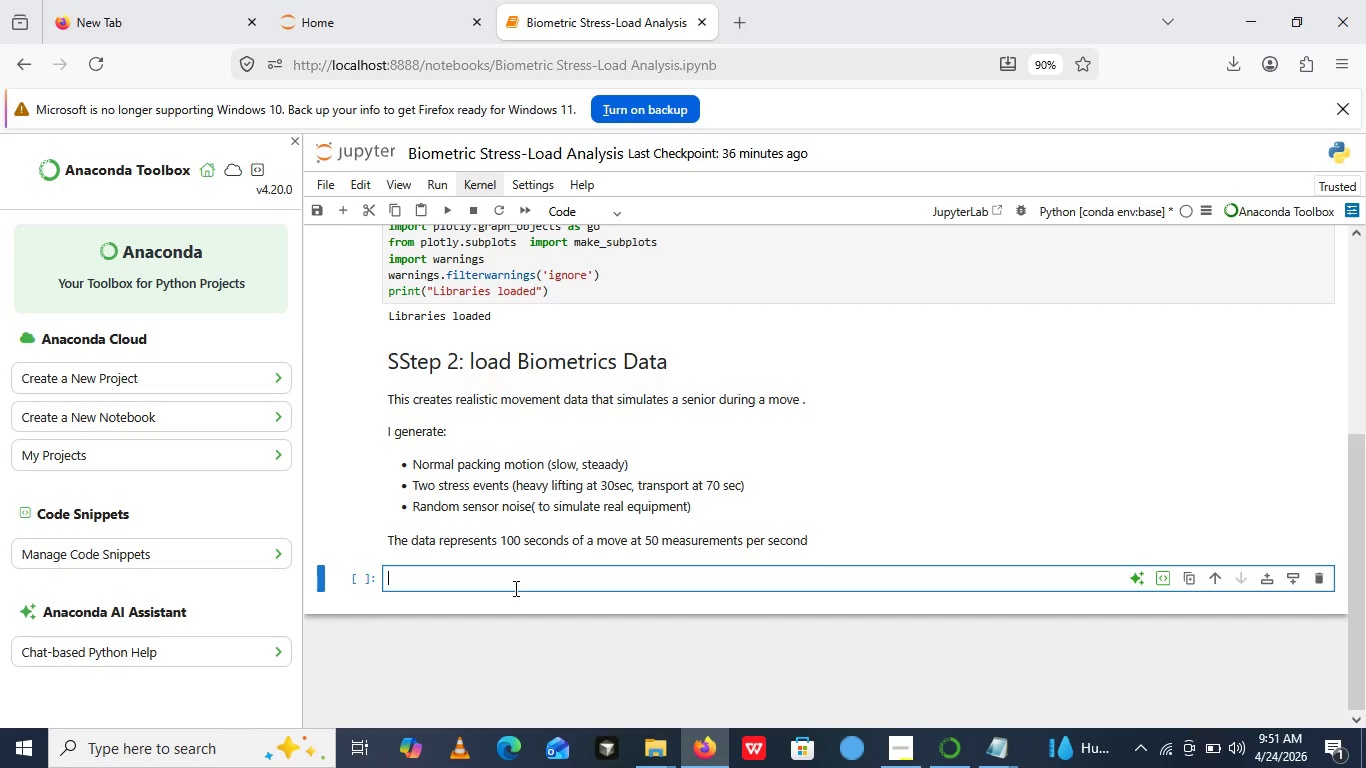 
left_click([514, 588])
 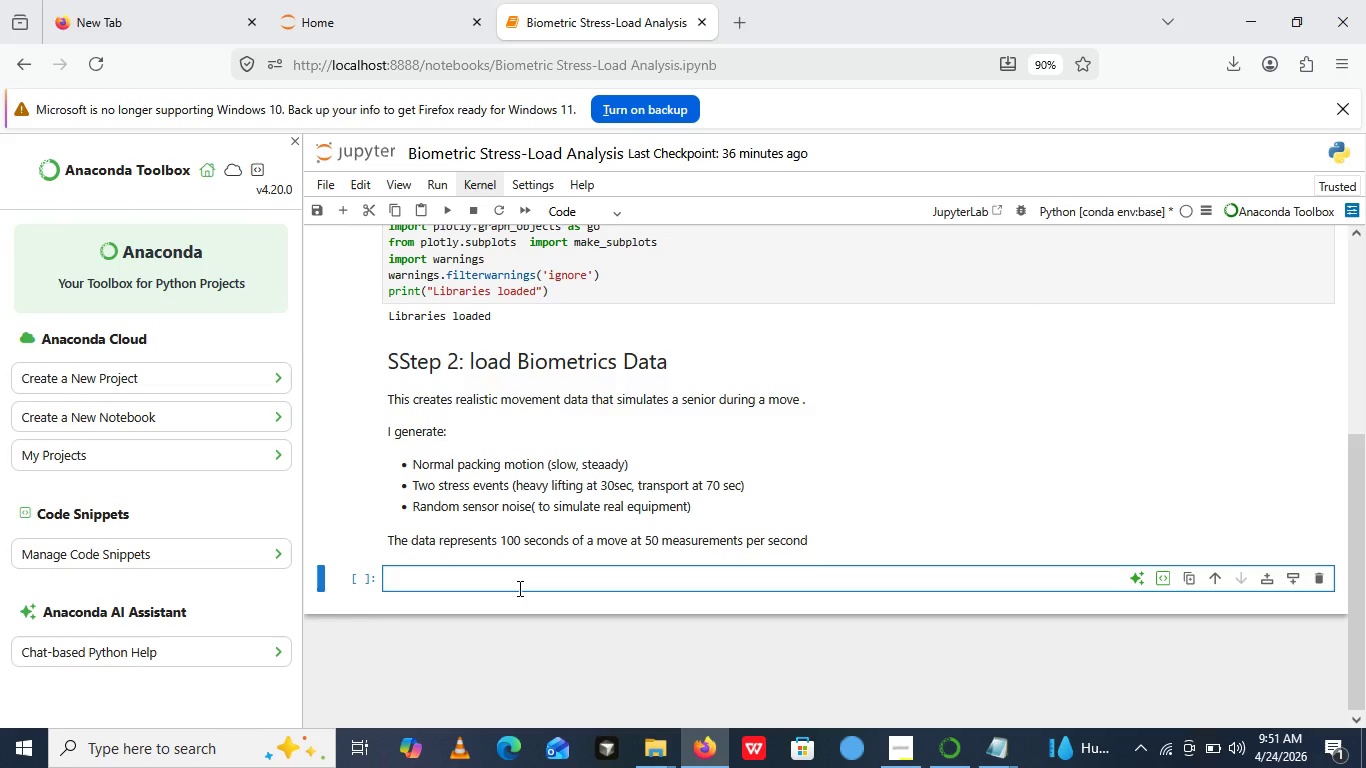 
type(def loade)
key(Backspace)
type(_biometric )
key(Backspace)
type(_data ())
 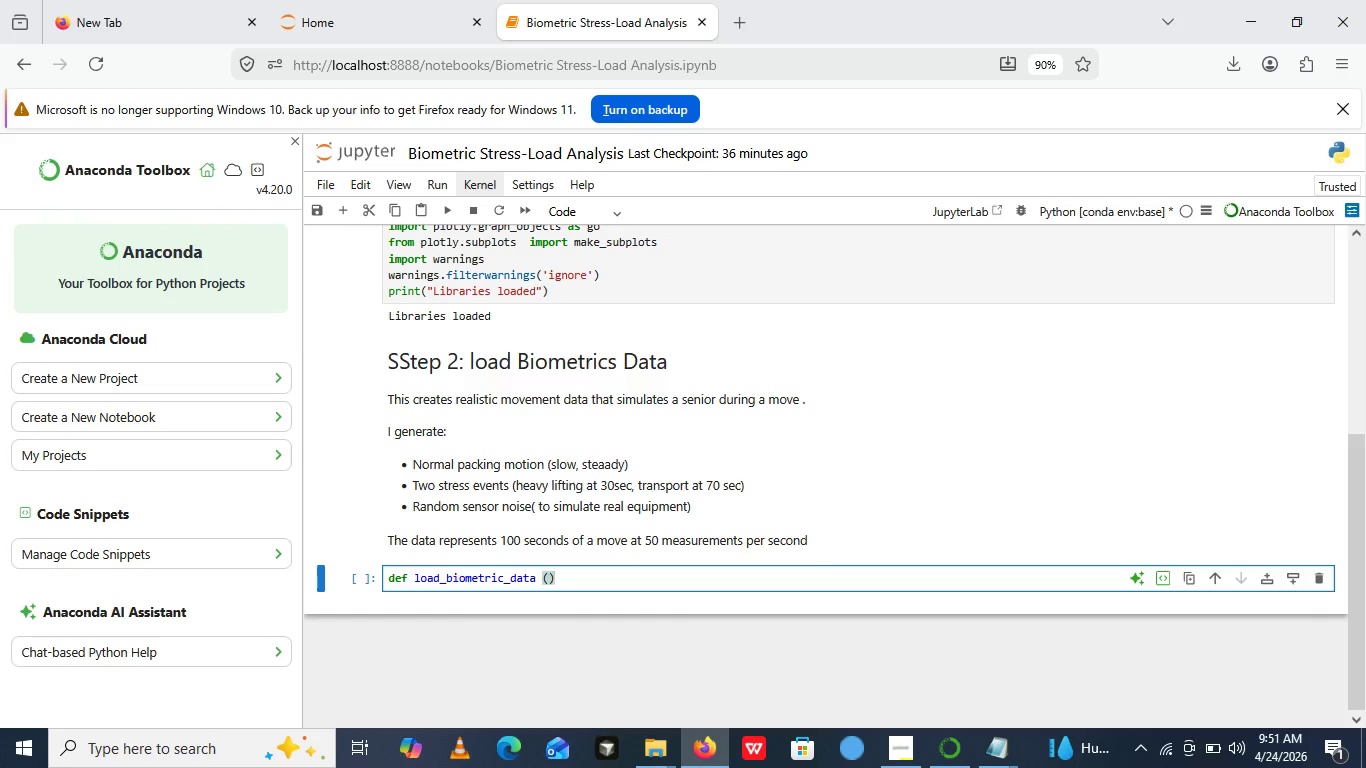 
key(ArrowRight)
 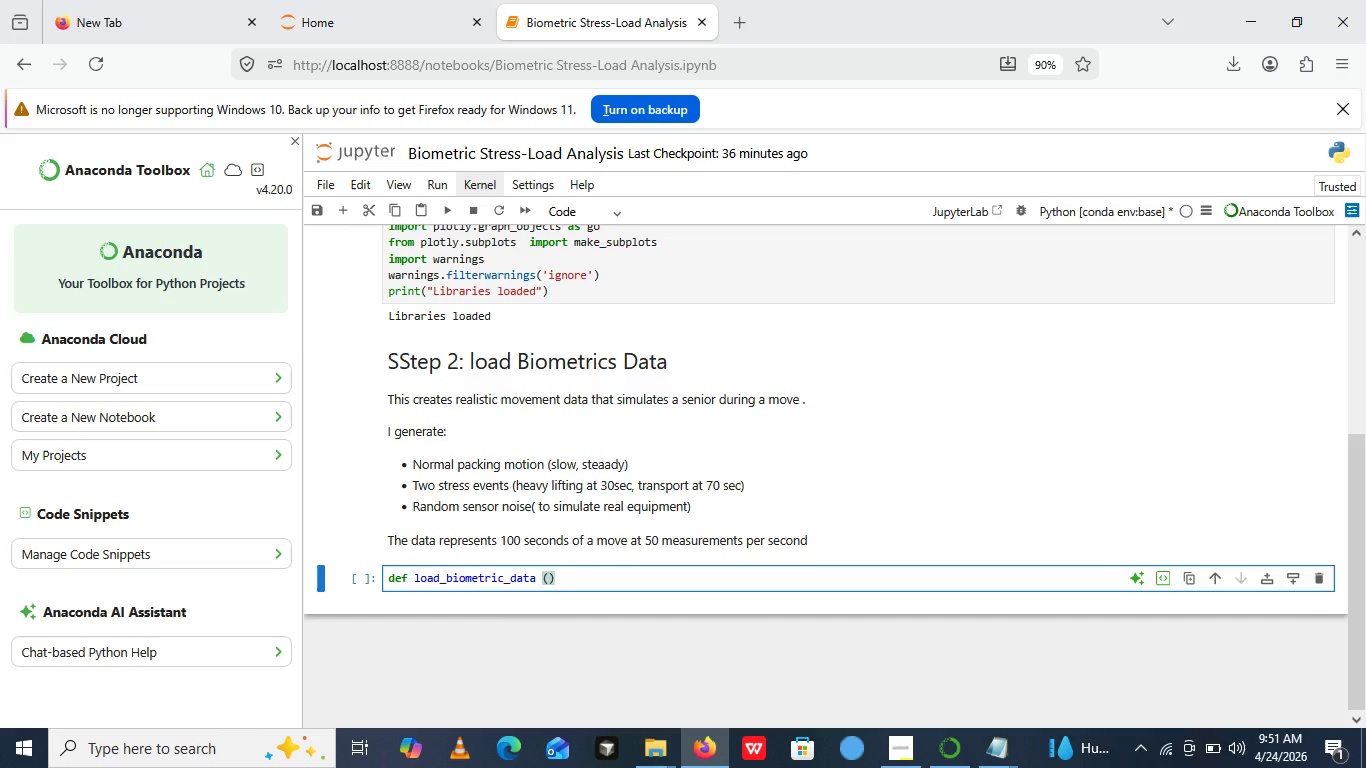 
key(Shift+Semicolon)
 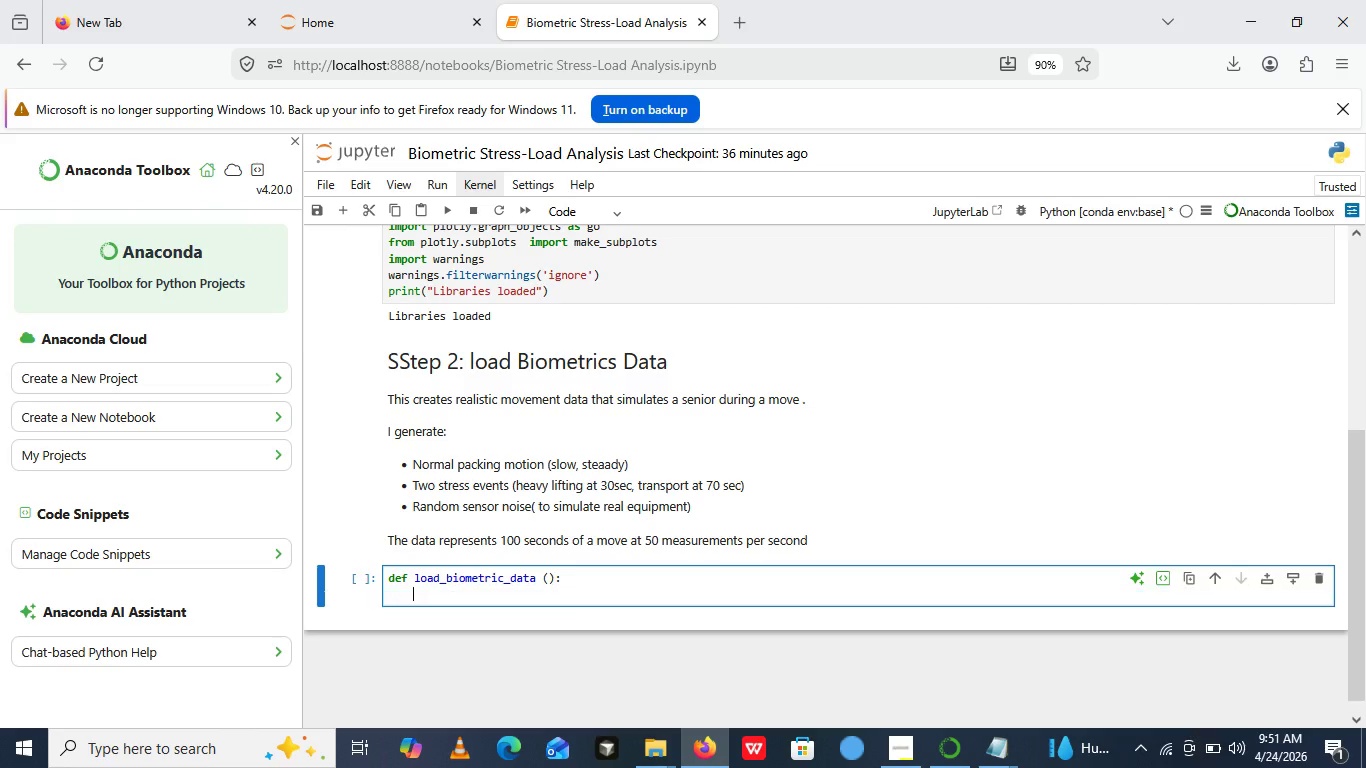 
key(Enter)
 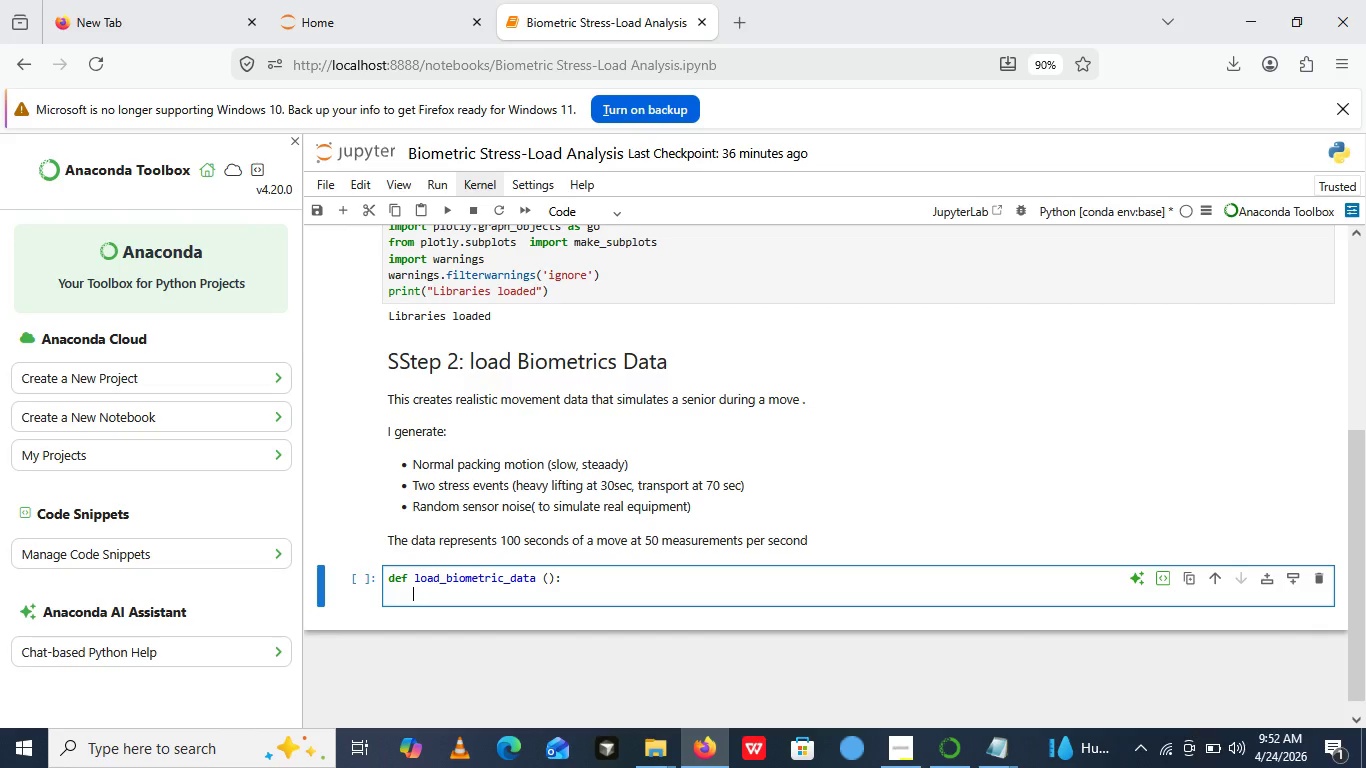 
type("""Ceate )
key(Backspace)
type(s realiastui)
key(Backspace)
type(ic )
 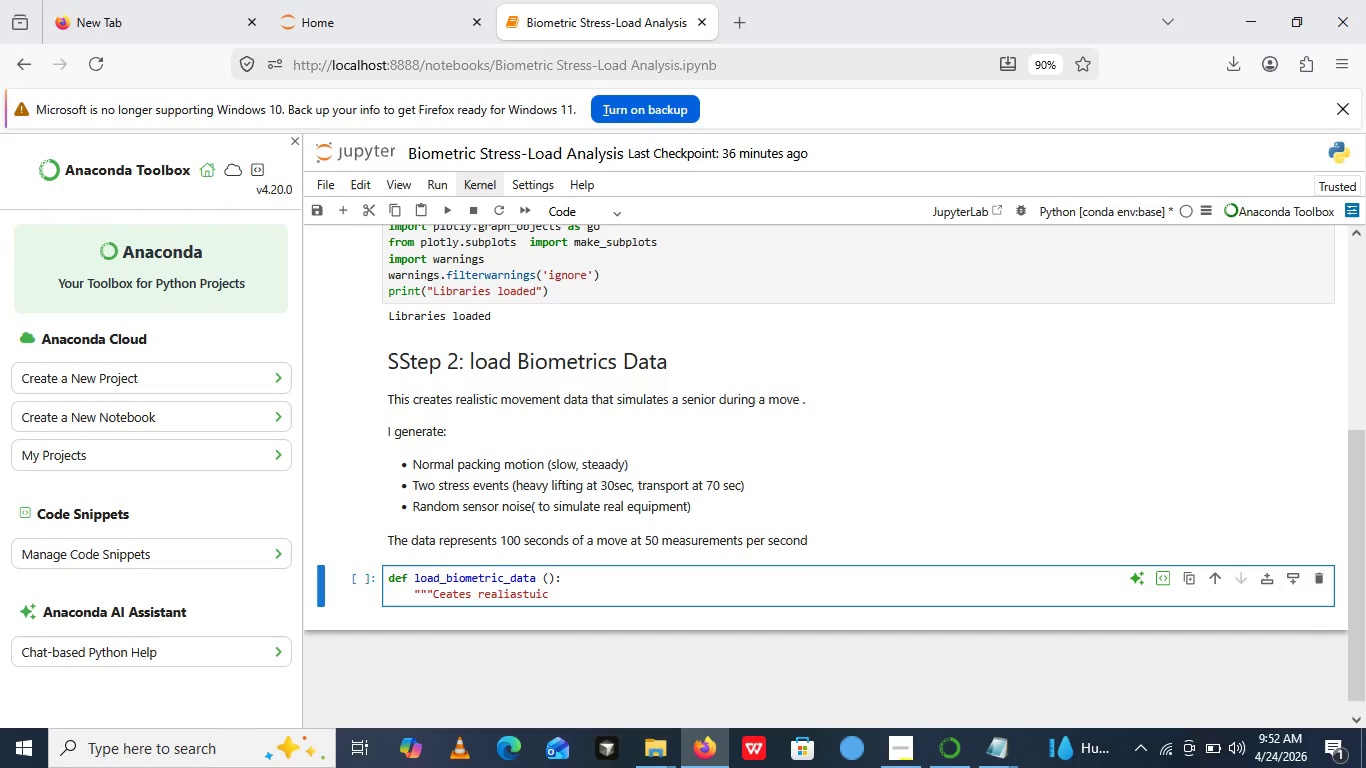 
key(Backspace)
key(Backspace)
key(Backspace)
key(Backspace)
type(ic stress signall)
key(Backspace)
key(Backspace)
type(l data for senior)
 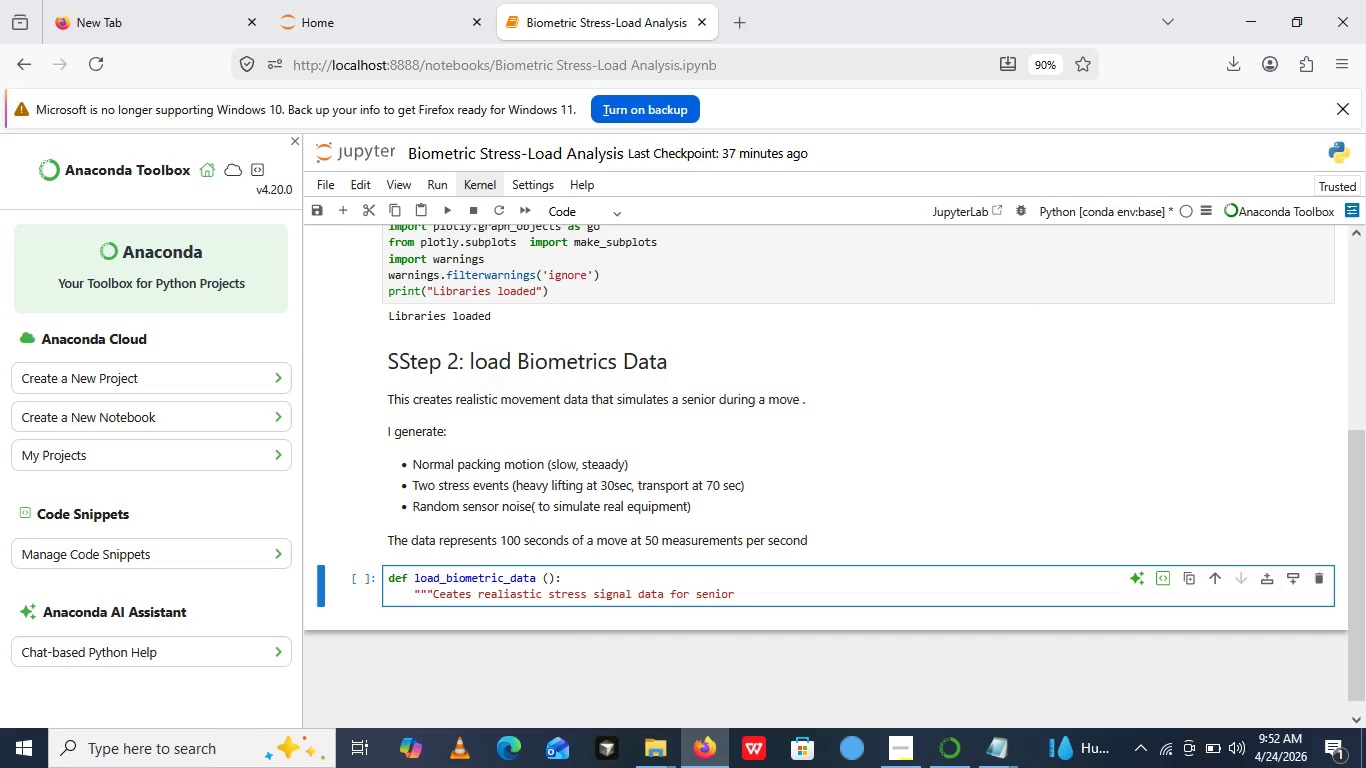 
type(n )
key(Backspace)
key(Backspace)
type( move """)
 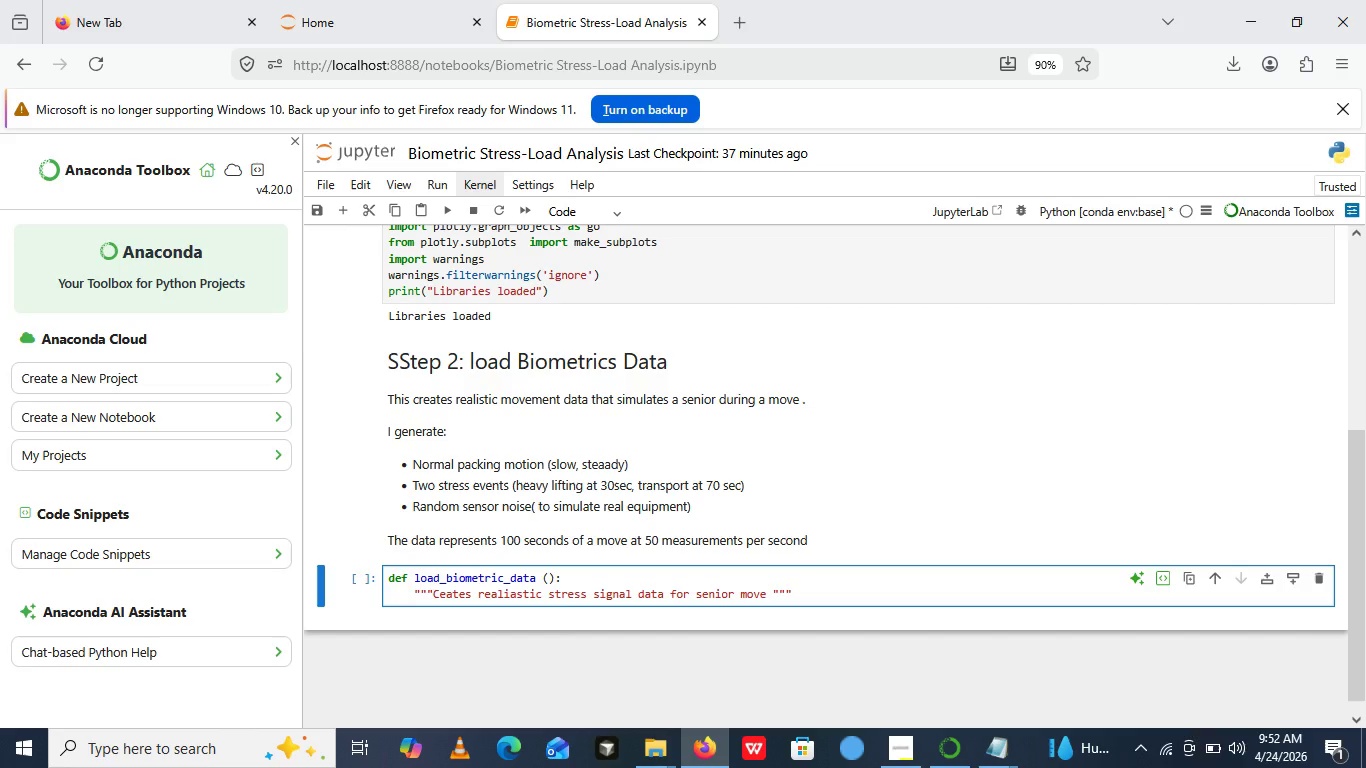 
key(Shift+Quote)
 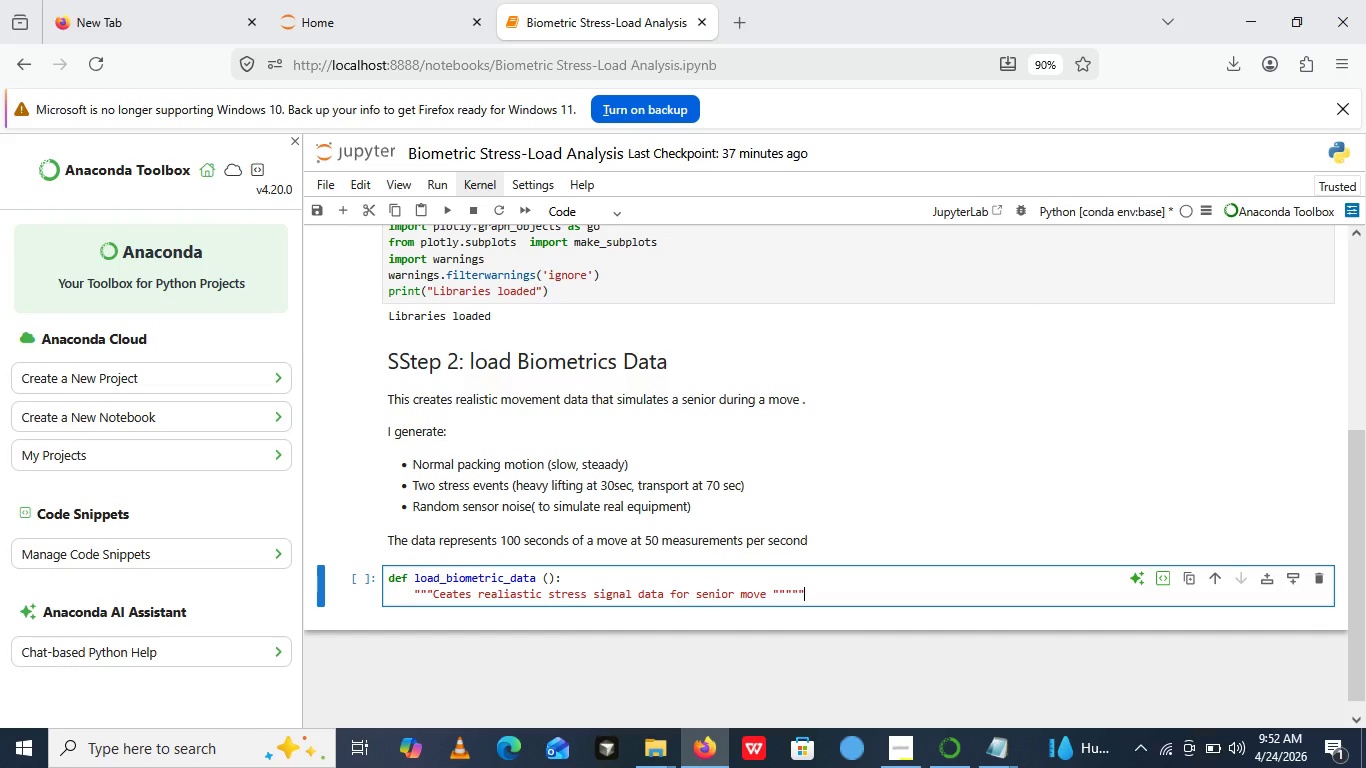 
hold_key(key=Quote, duration=0.58)
 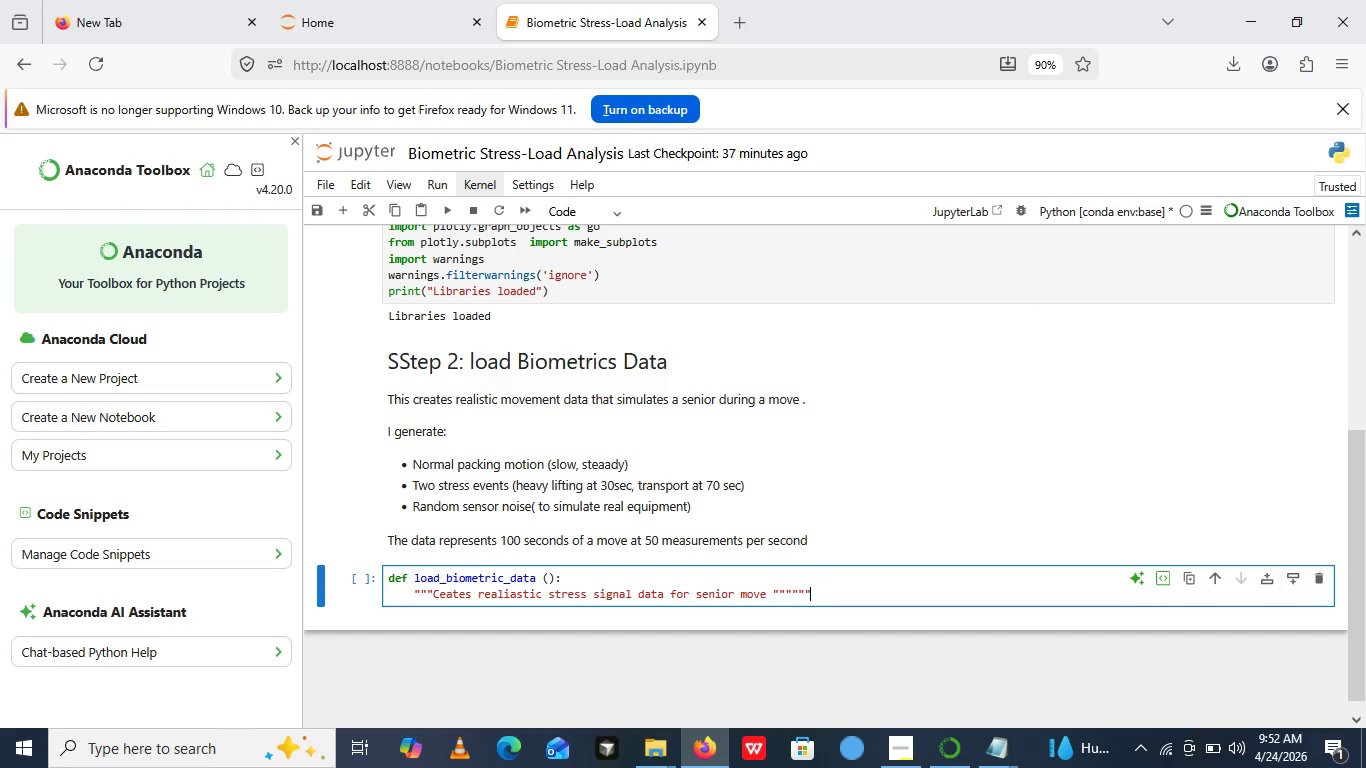 
key(Backspace)
 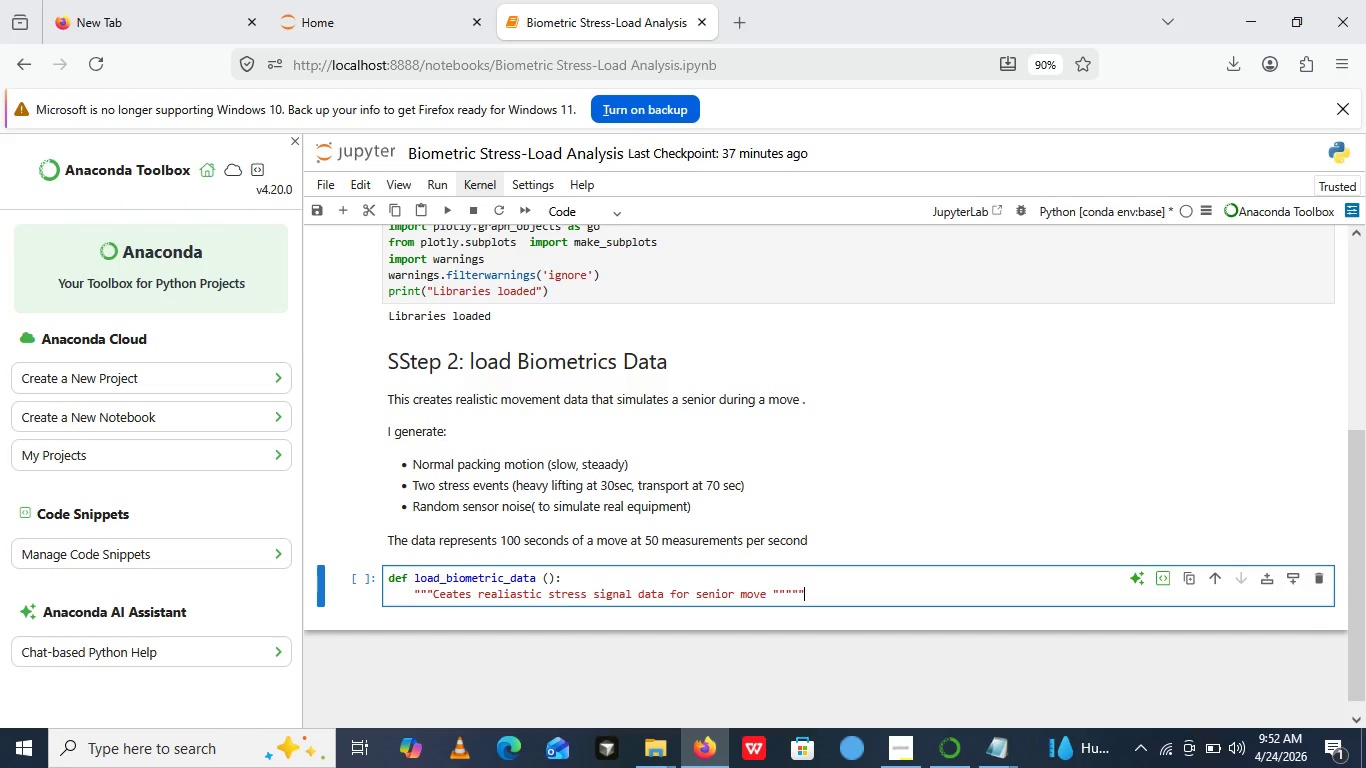 
key(Backspace)
 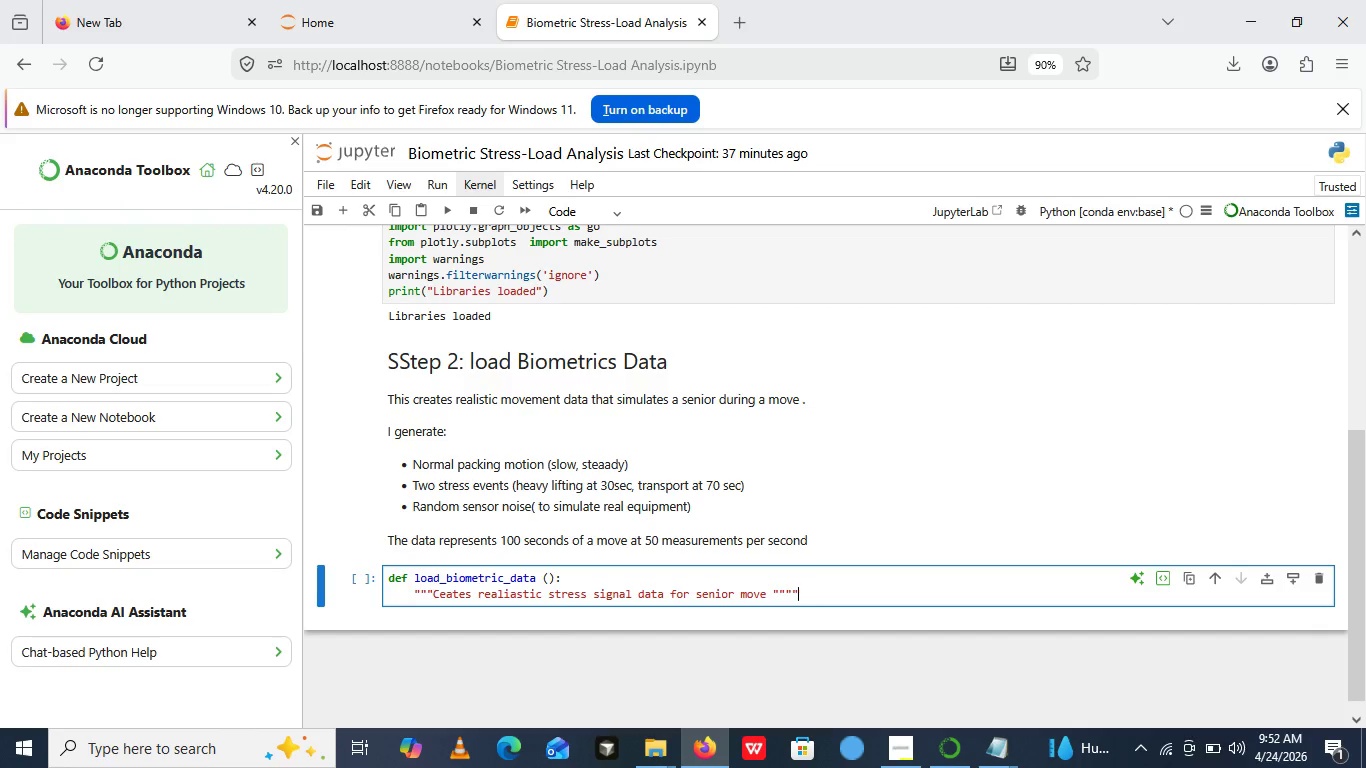 
key(Backspace)
 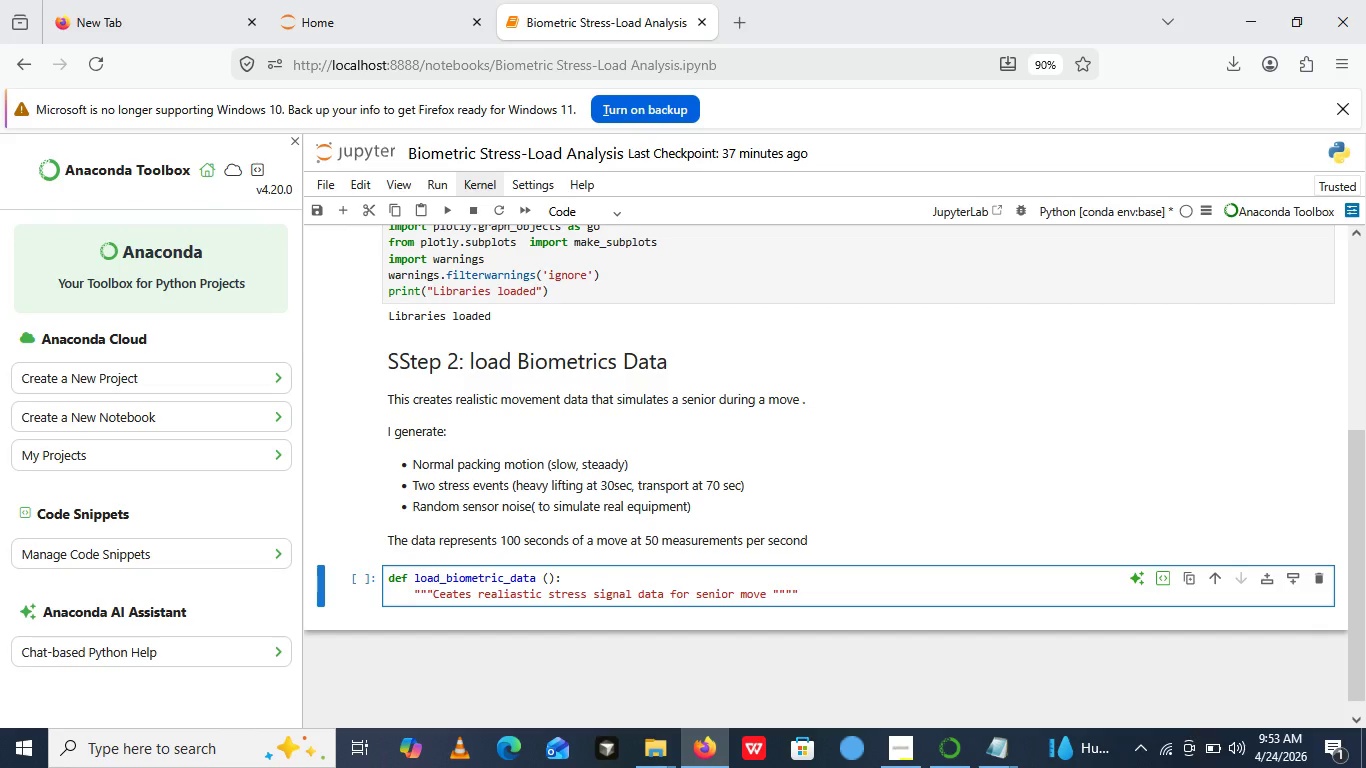 
wait(10.69)
 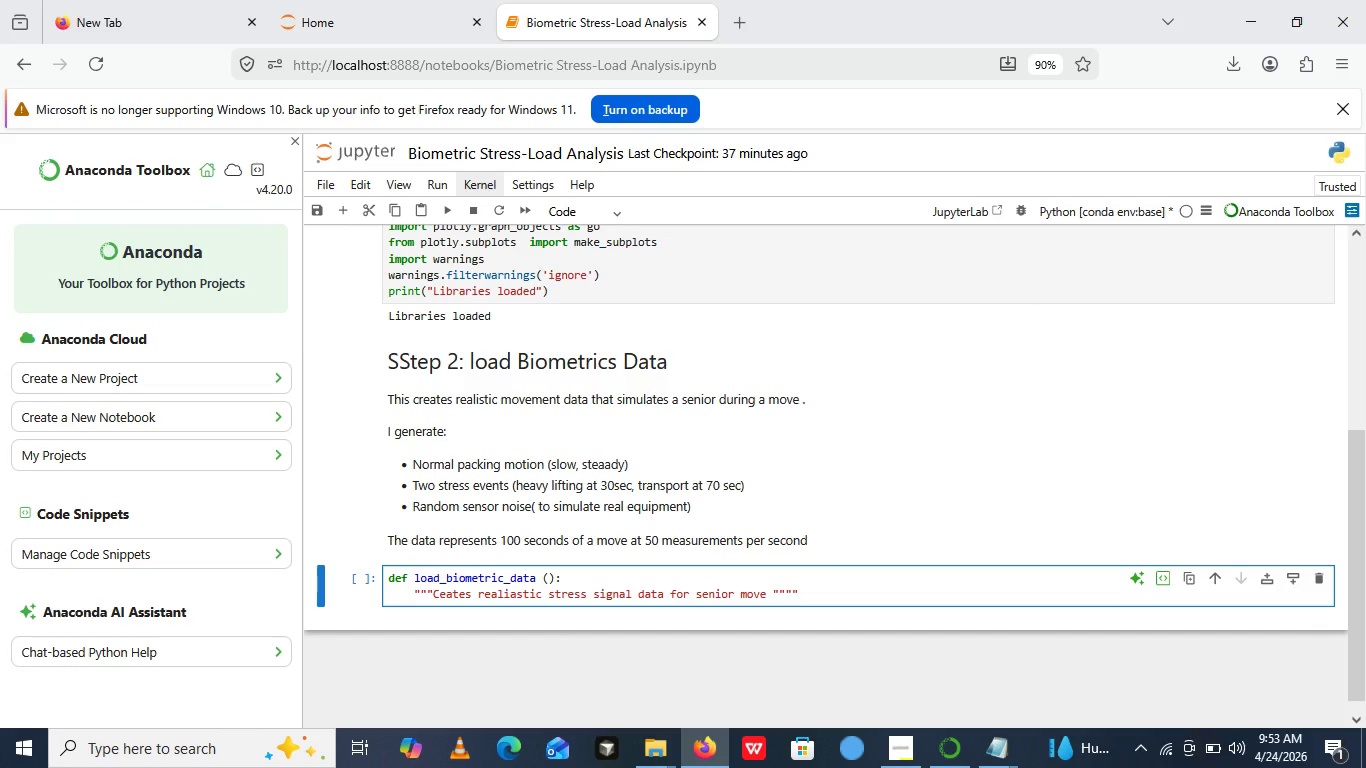 
key(Backspace)
 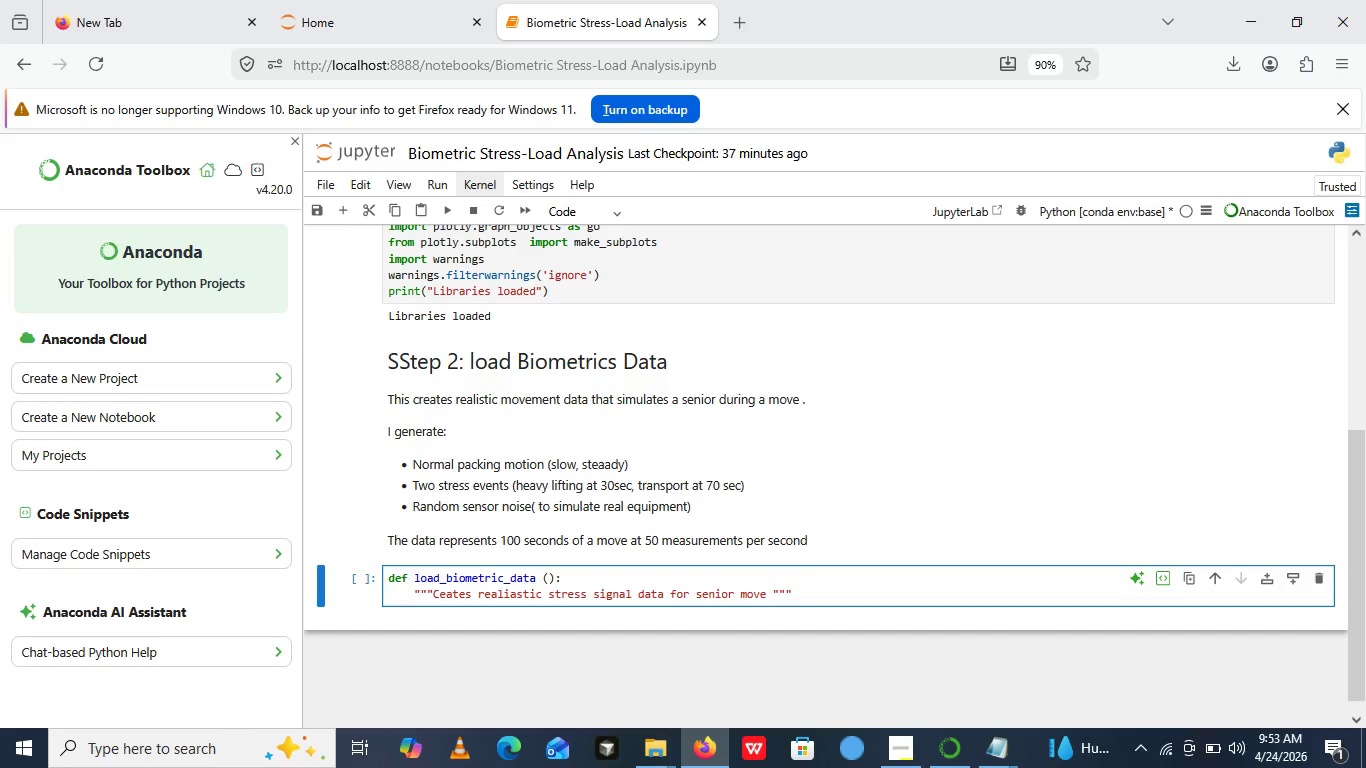 
wait(5.69)
 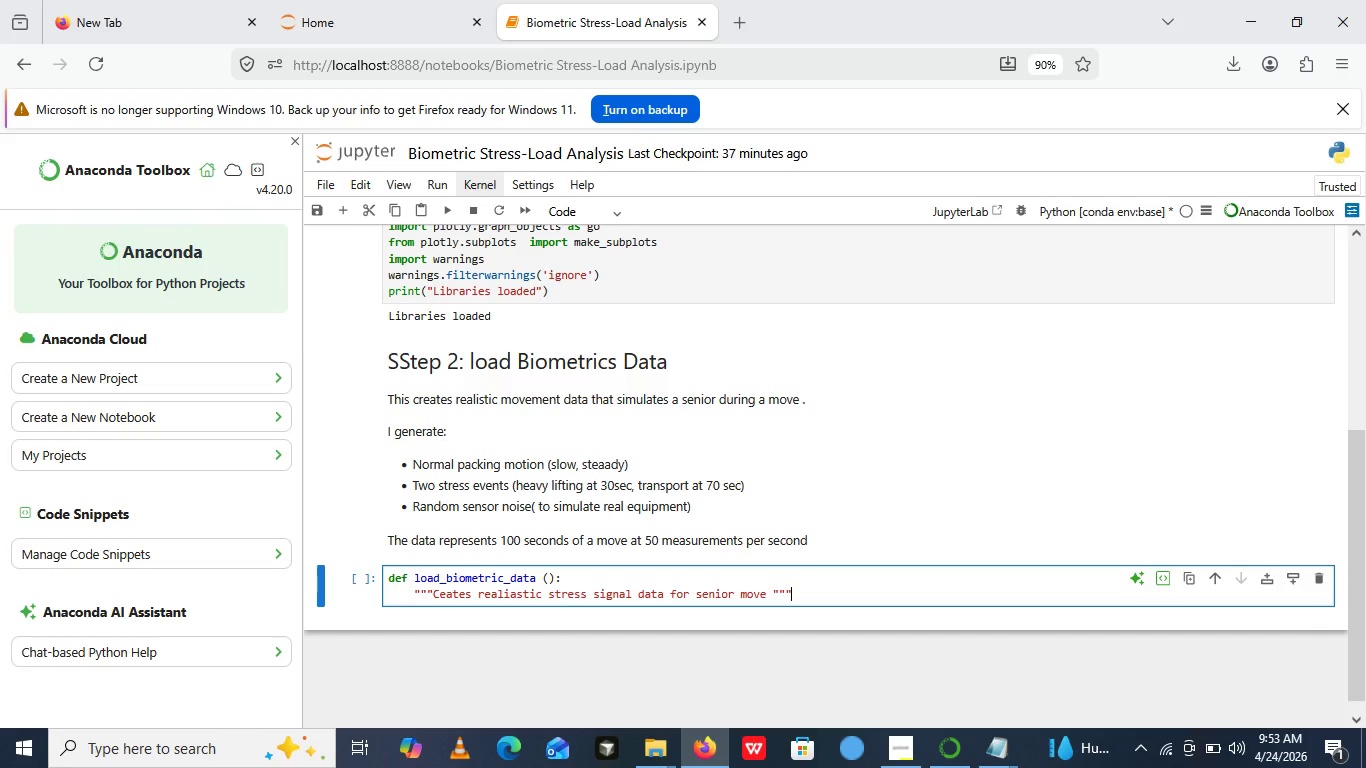 
key(Enter)
 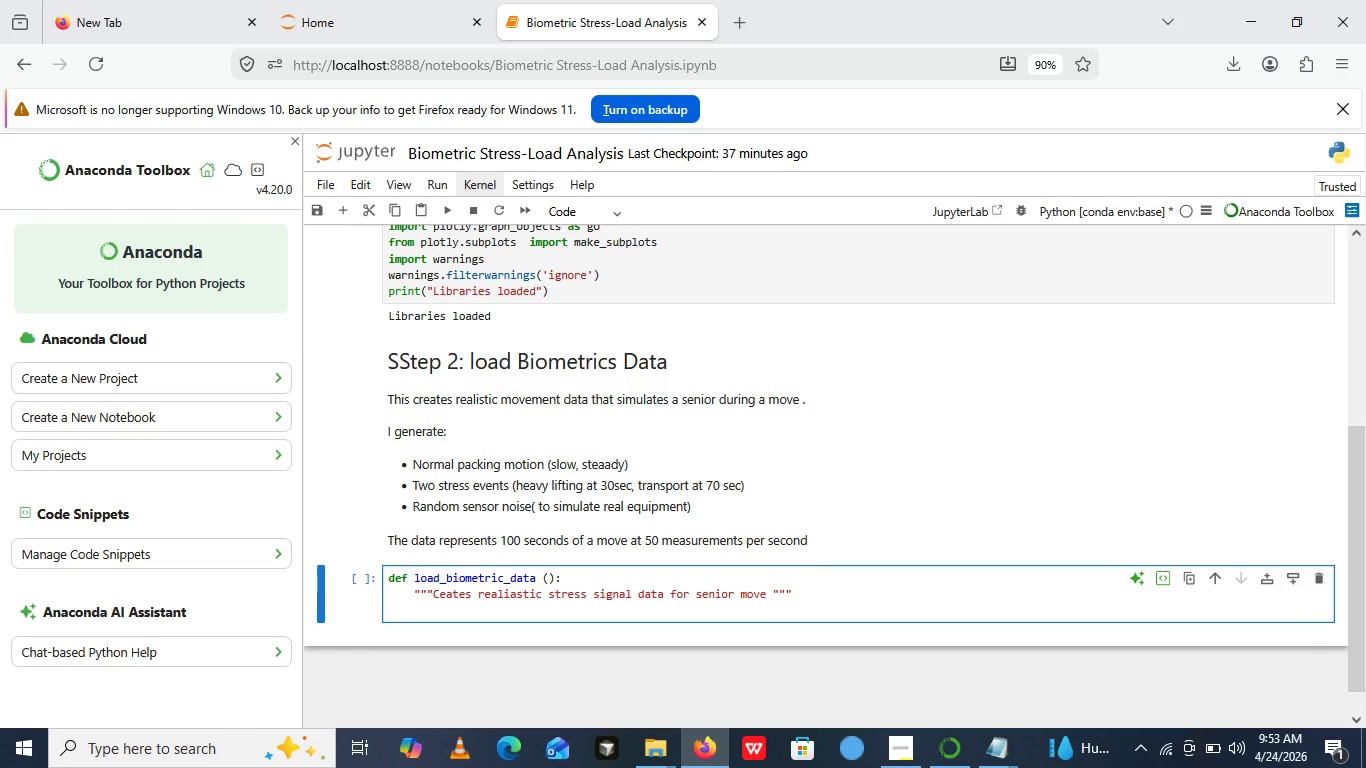 
key(Shift+3)
 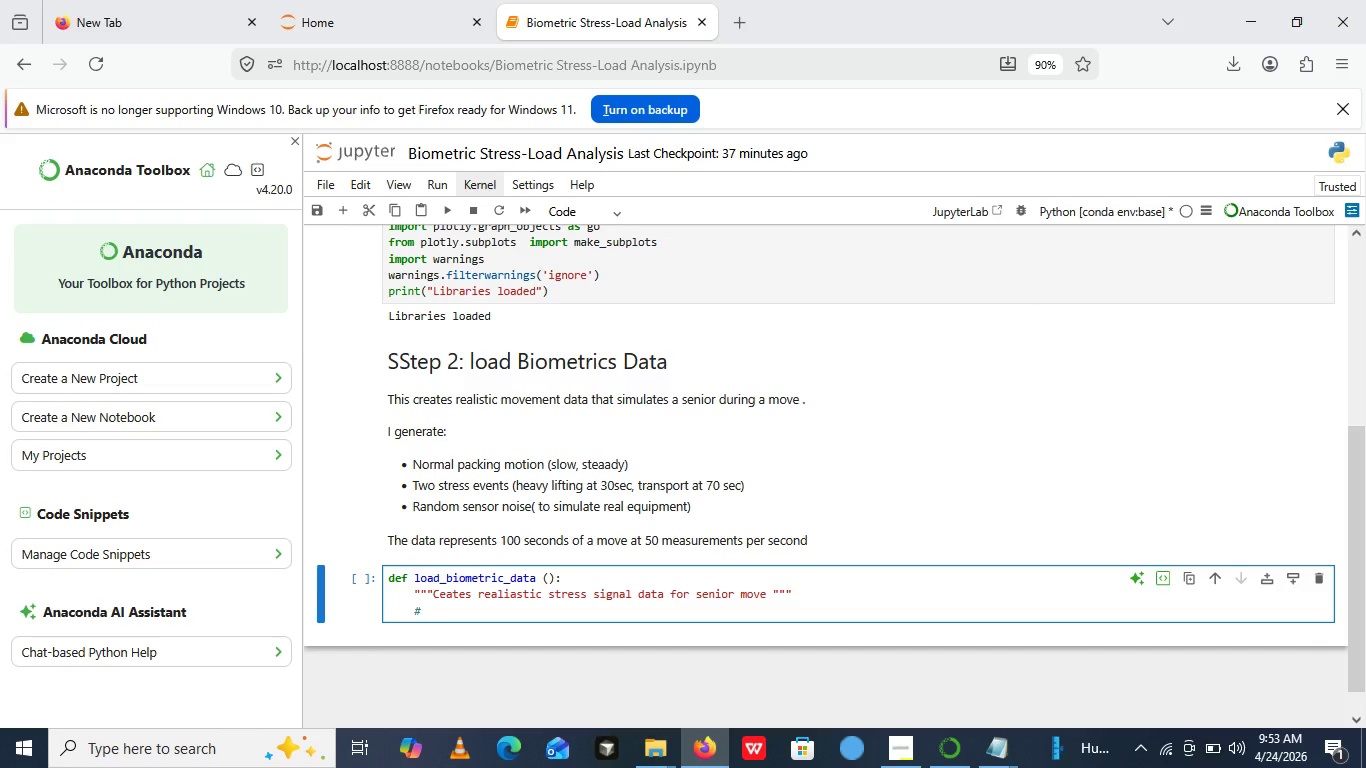 
key(Space)
 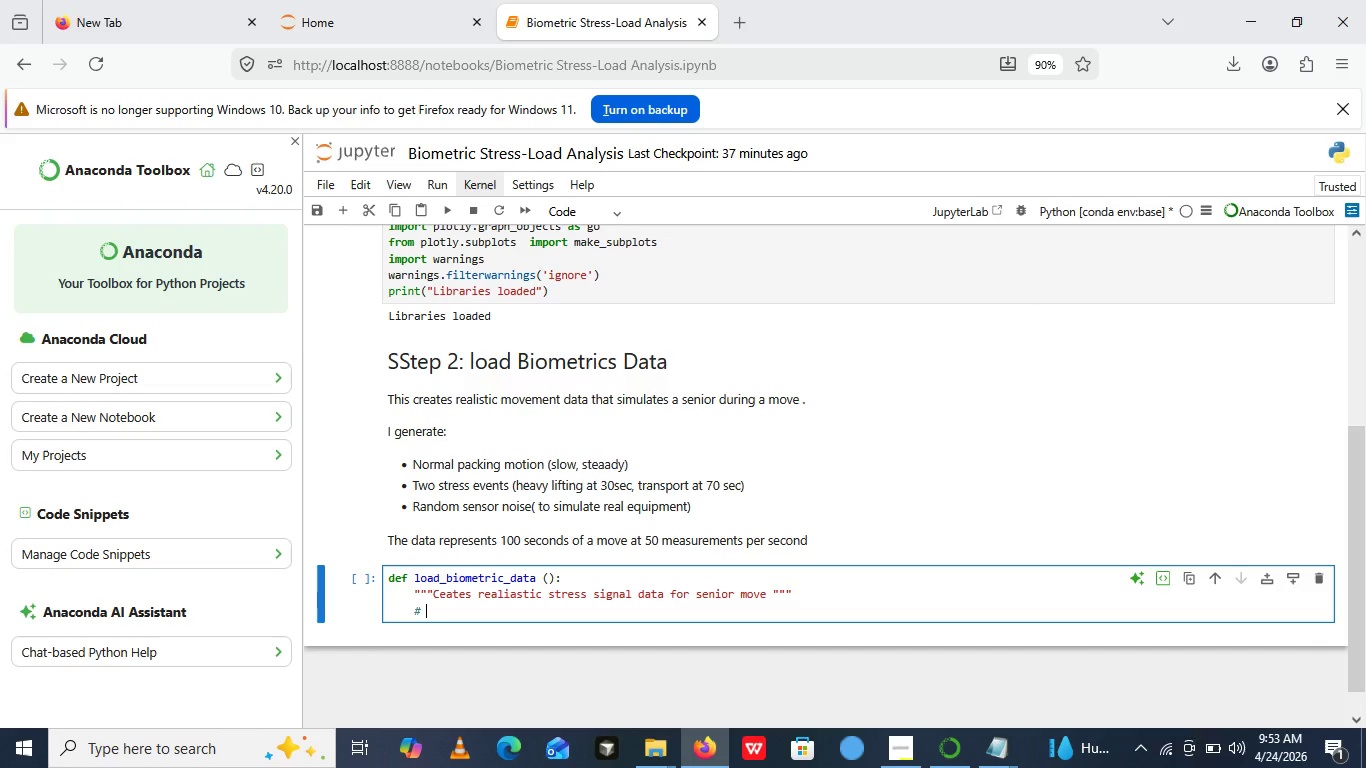 
type(Time )
 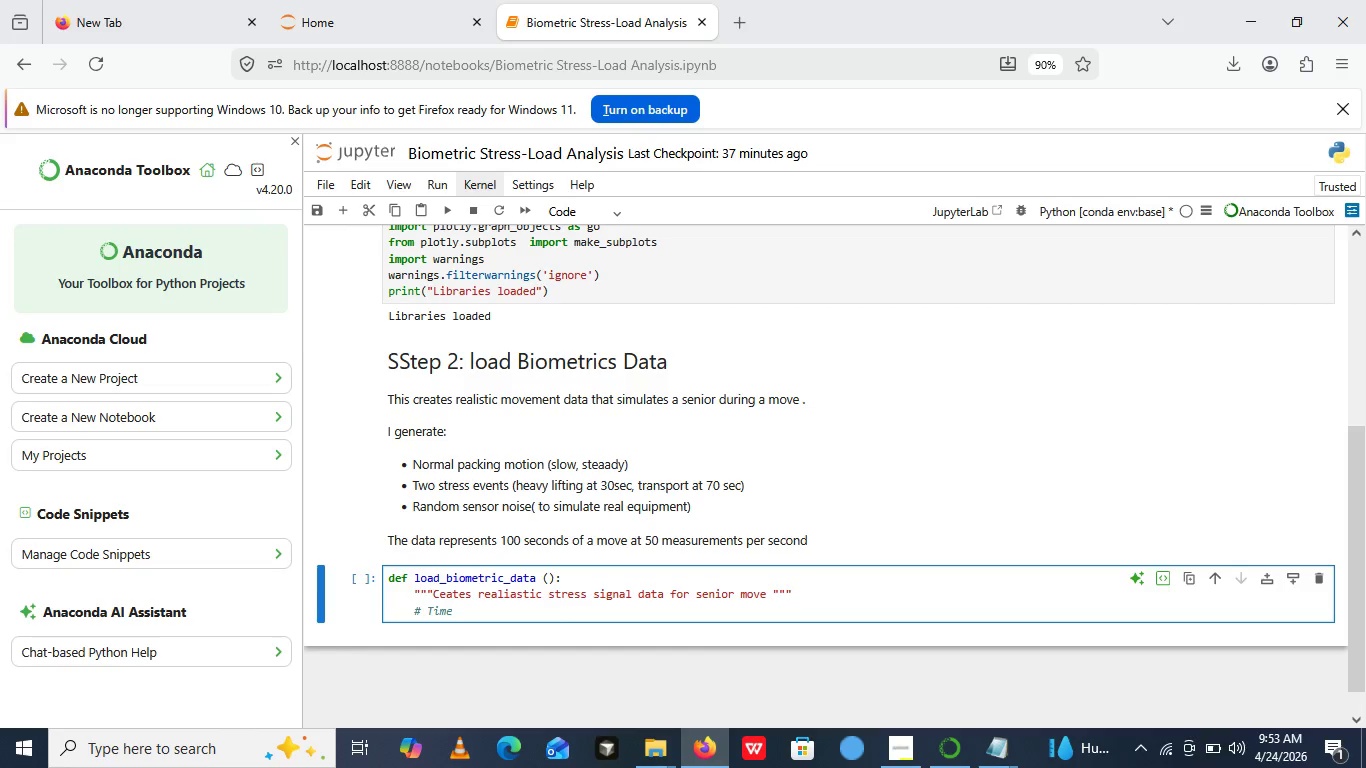 
wait(7.5)
 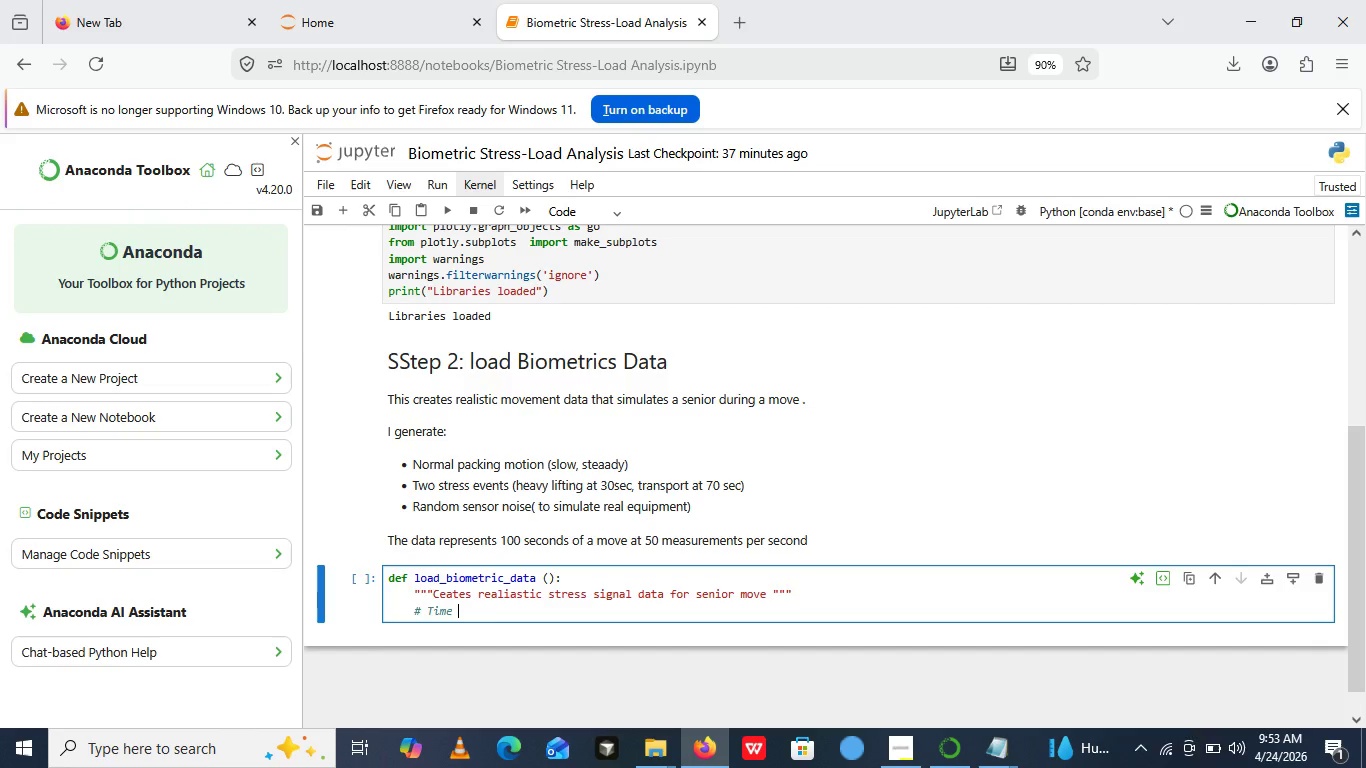 
type(:100 seconds at 50  sammples per secoonds)
 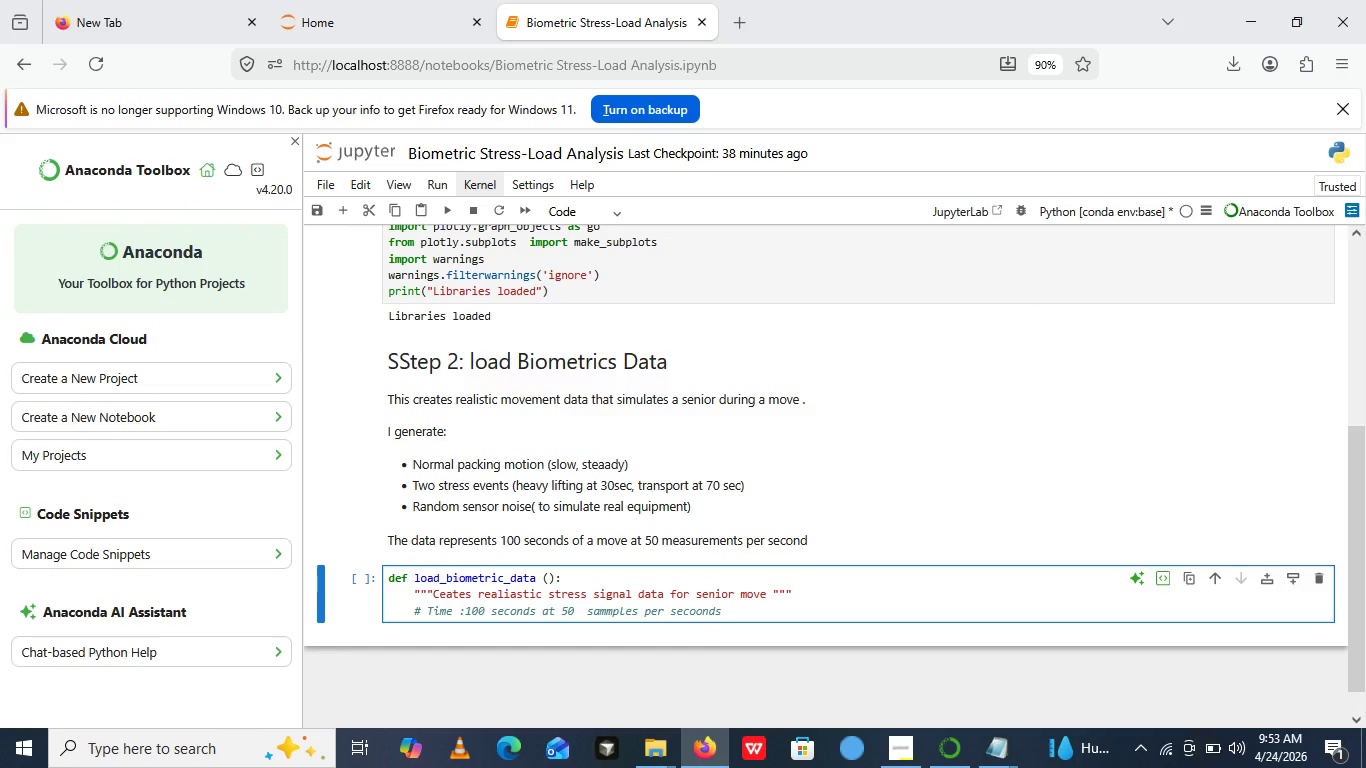 
key(Enter)
 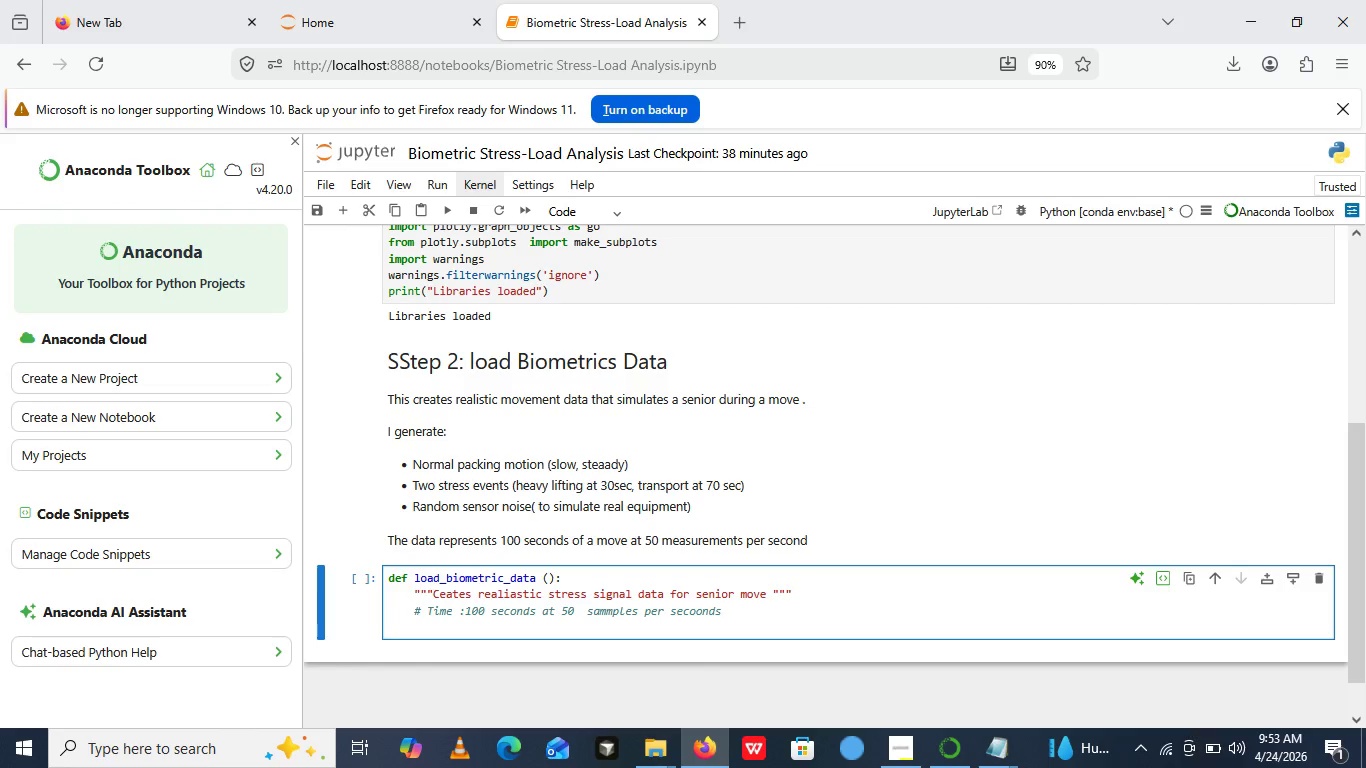 
type(t=)
key(Backspace)
type( -)
key(Backspace)
type( = np..lin)
key(Backspace)
type(nspace)
 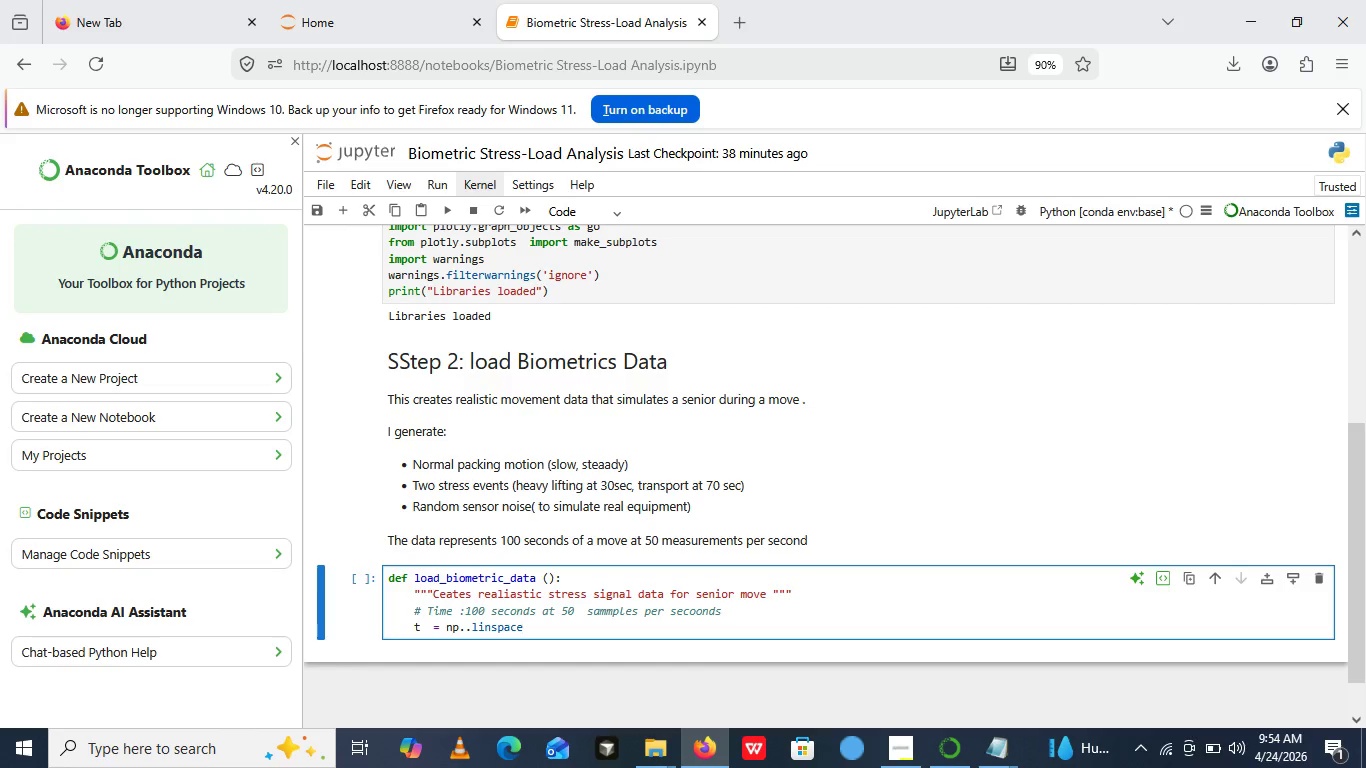 
key(Shift+ShiftRight)
 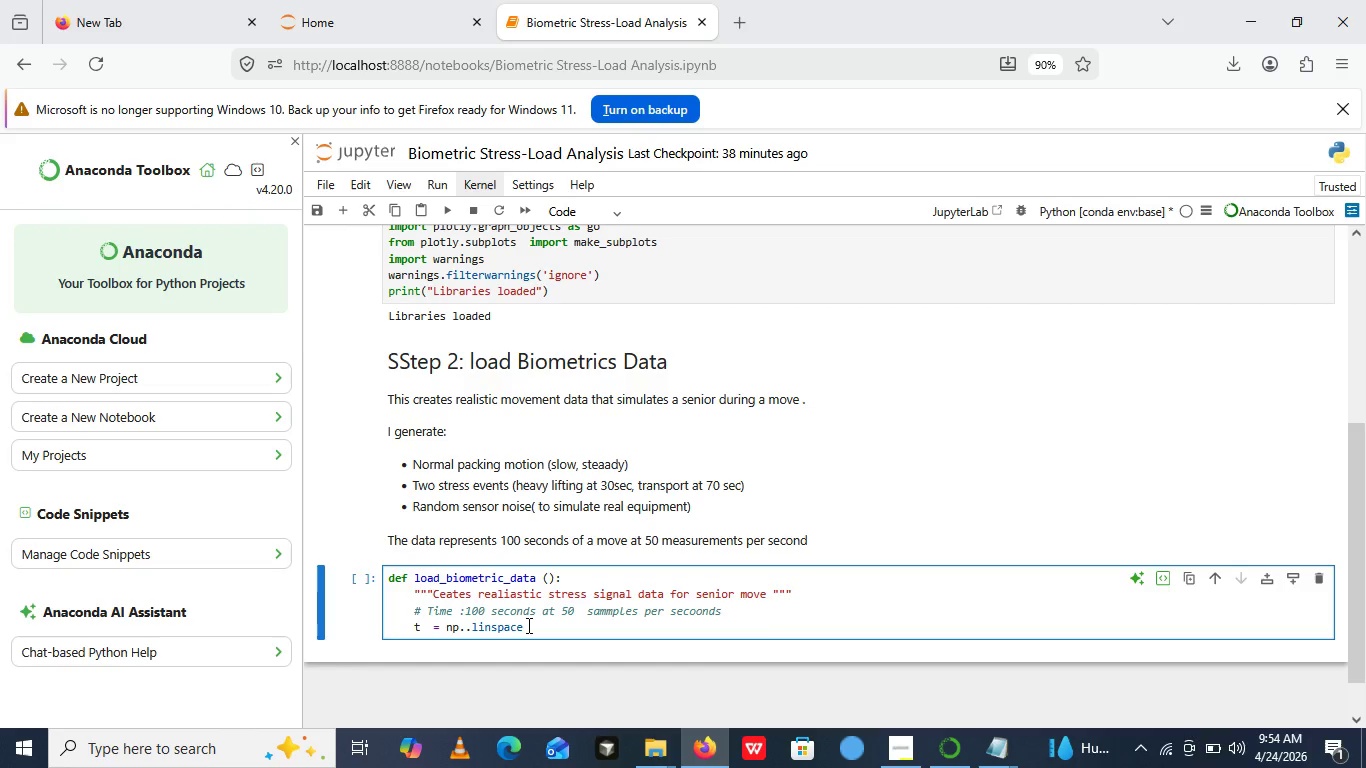 
type(())
 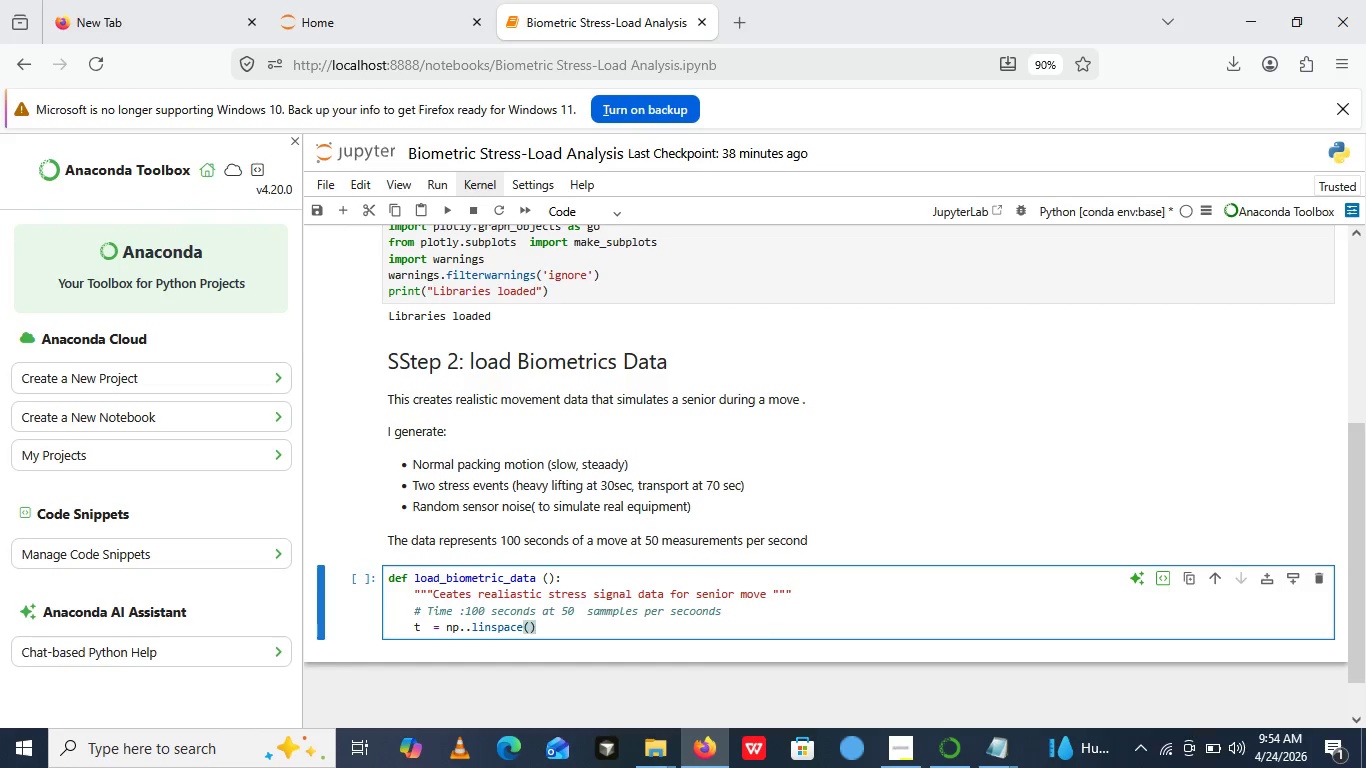 
key(ArrowLeft)
 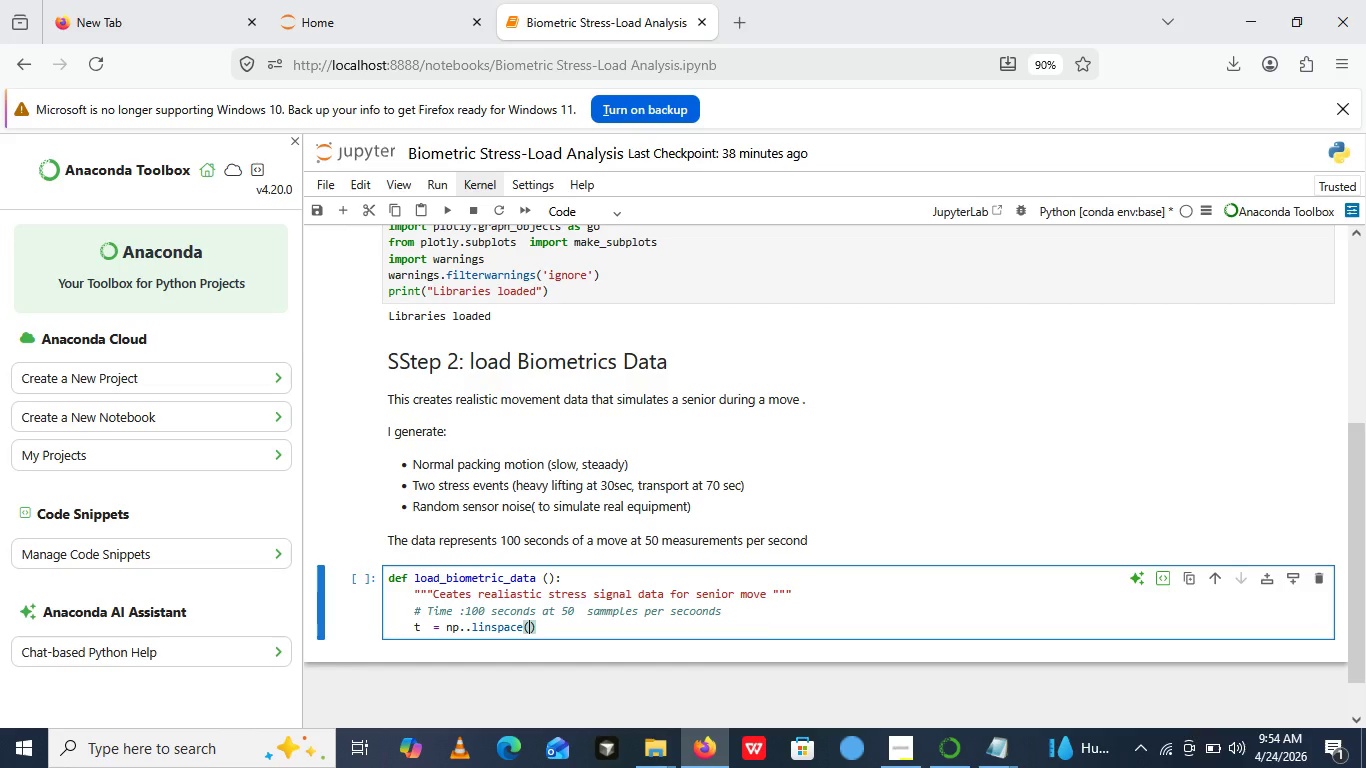 
key(Control+ControlRight)
 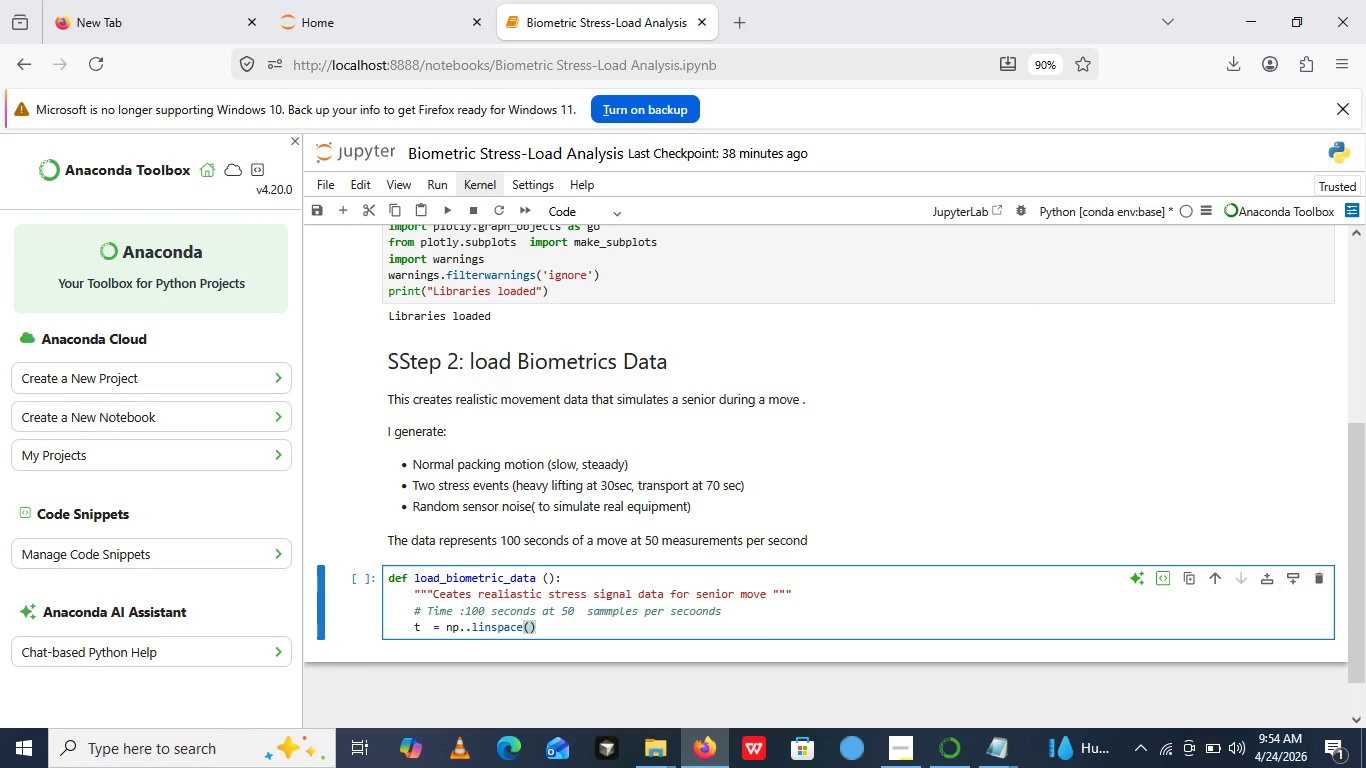 
key(0)
 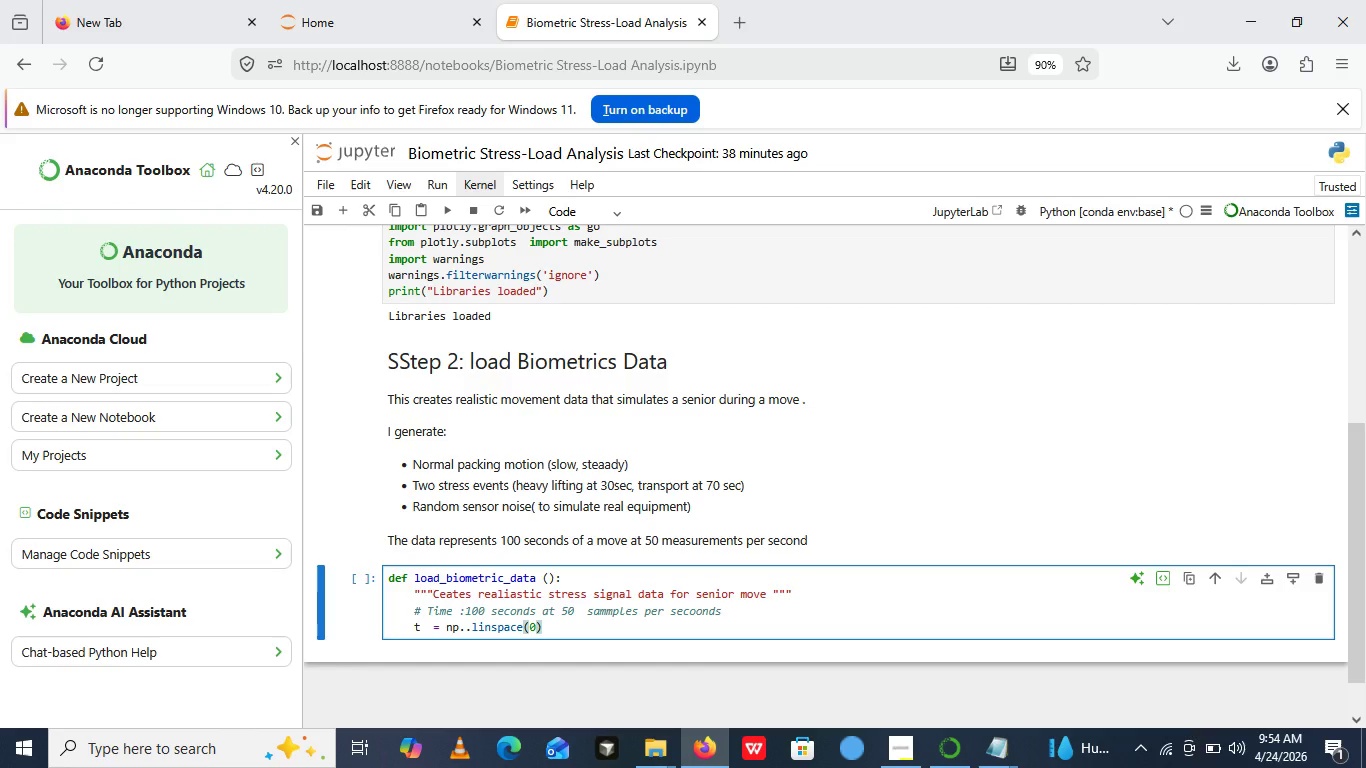 
wait(5.91)
 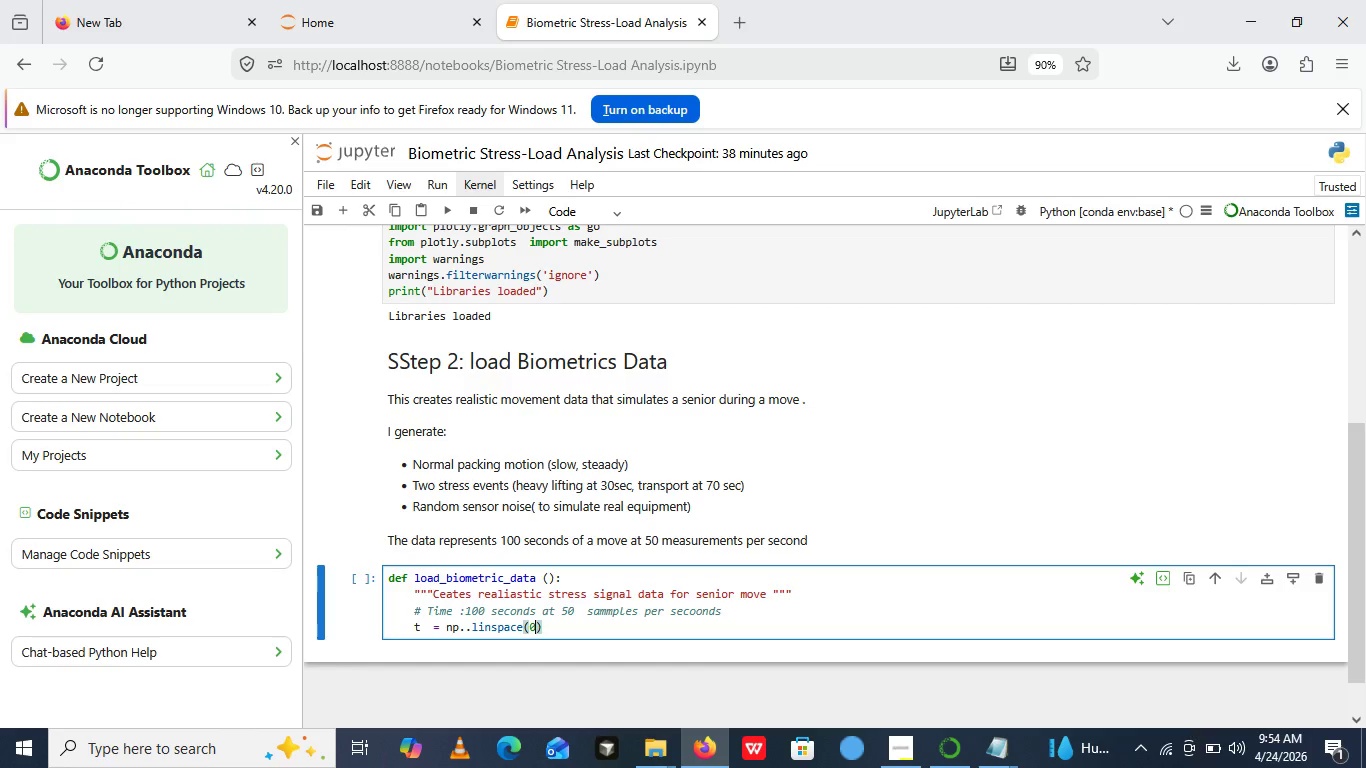 
key(0)
 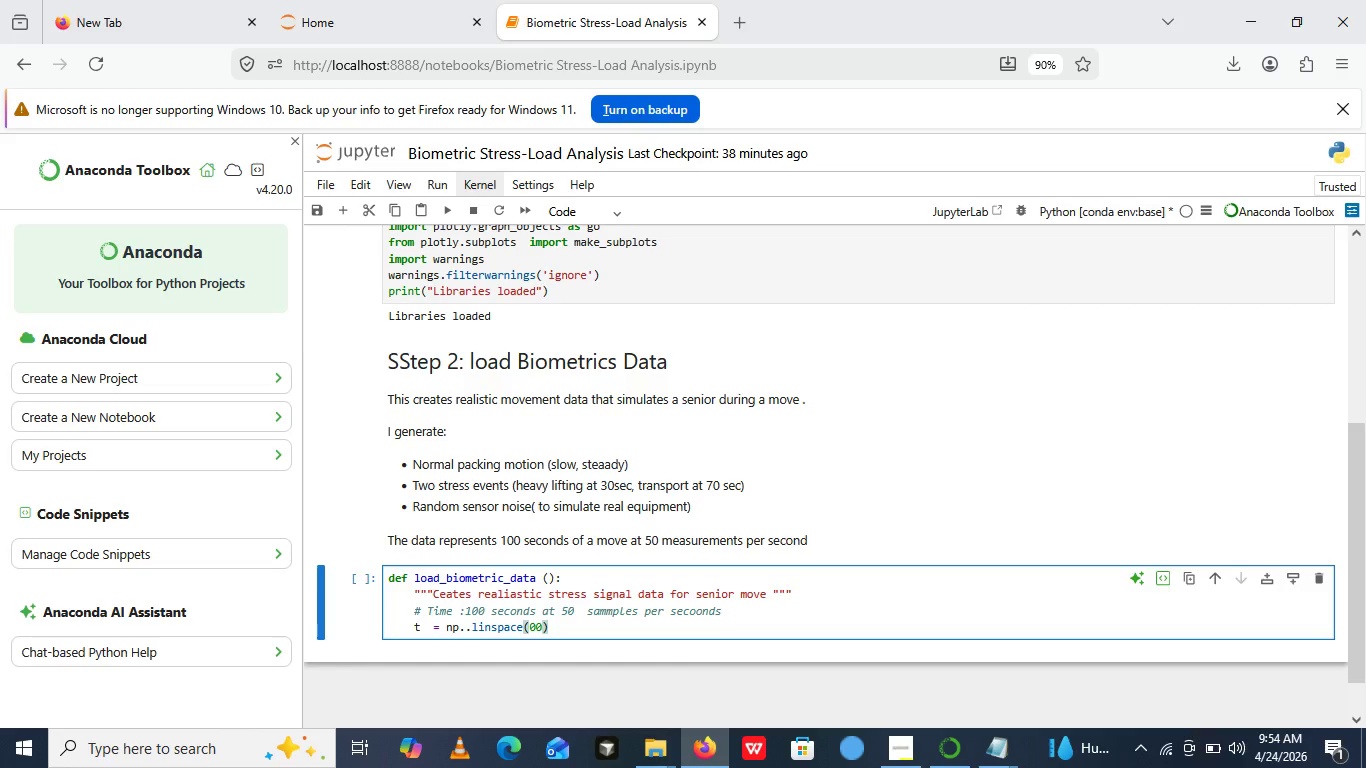 
key(Comma)
 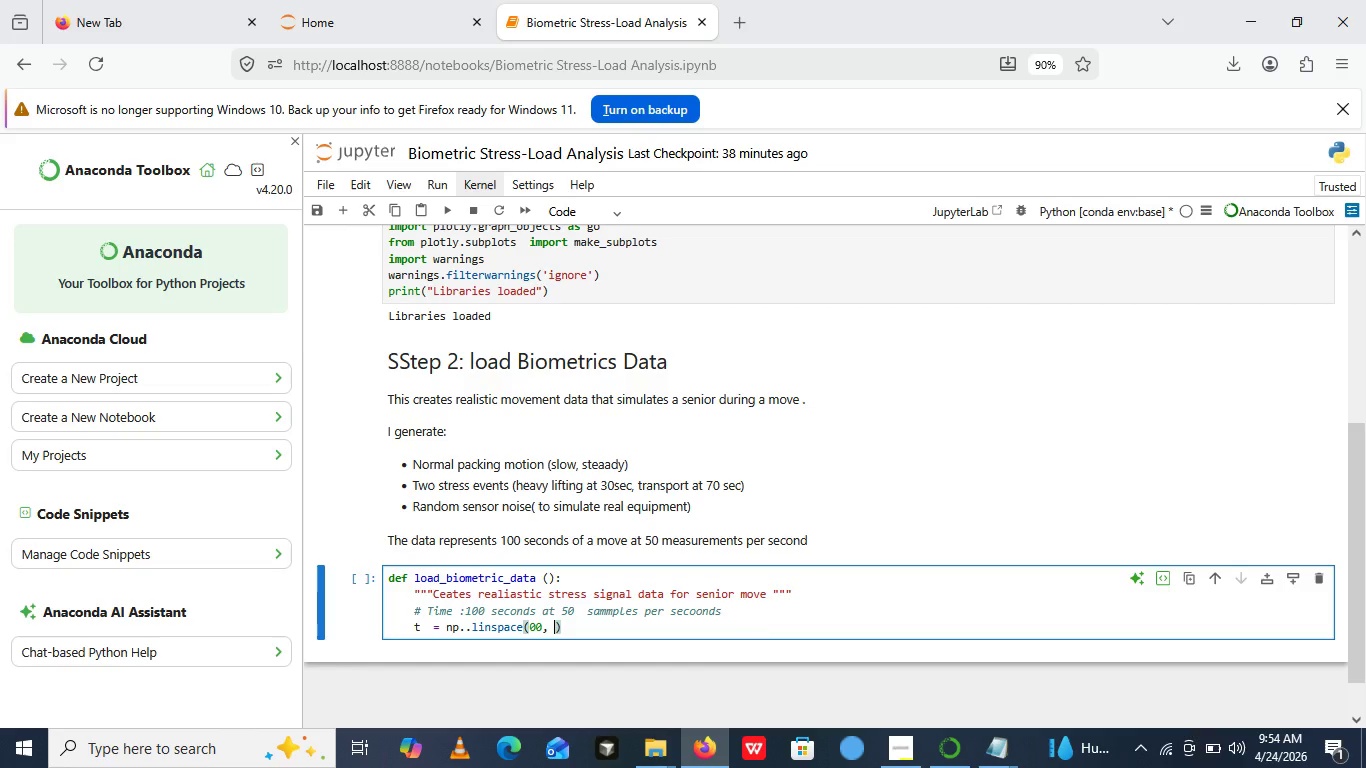 
key(Space)
 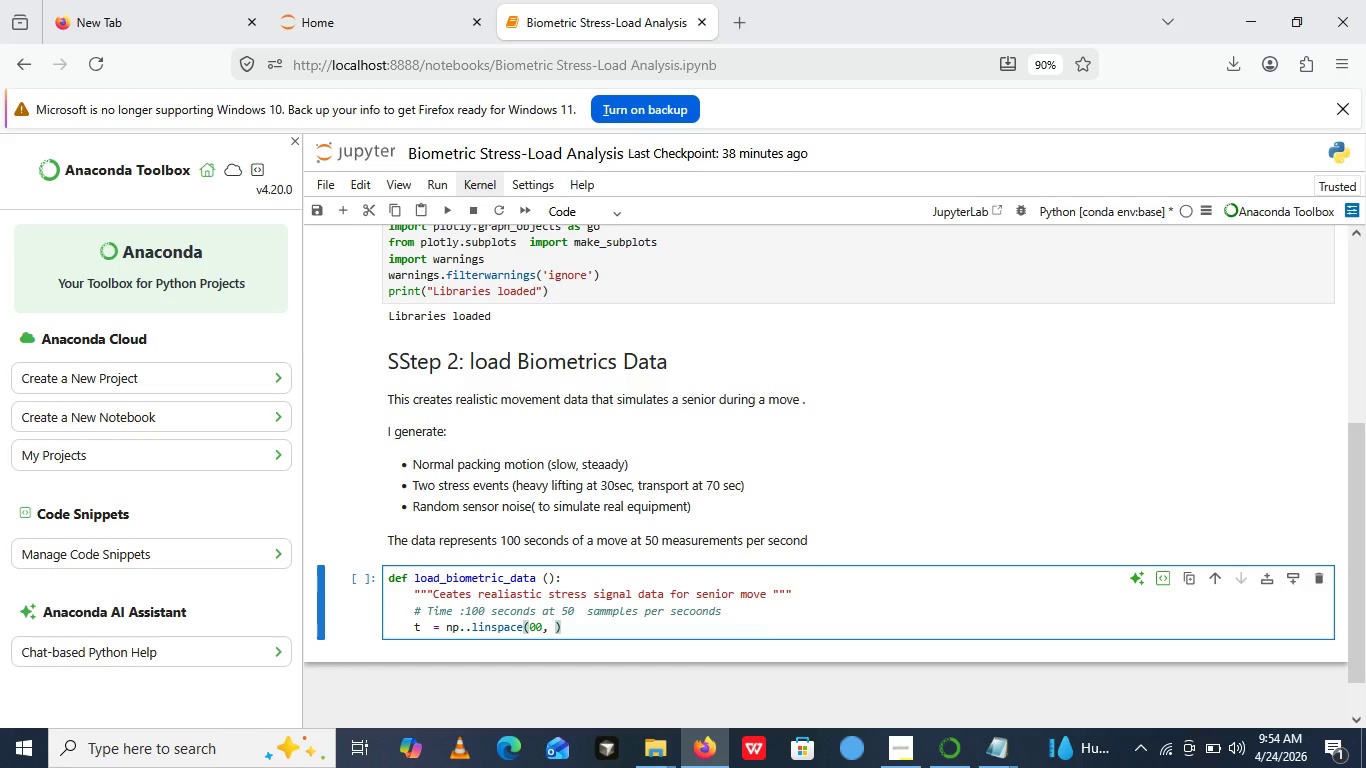 
key(Backspace)
 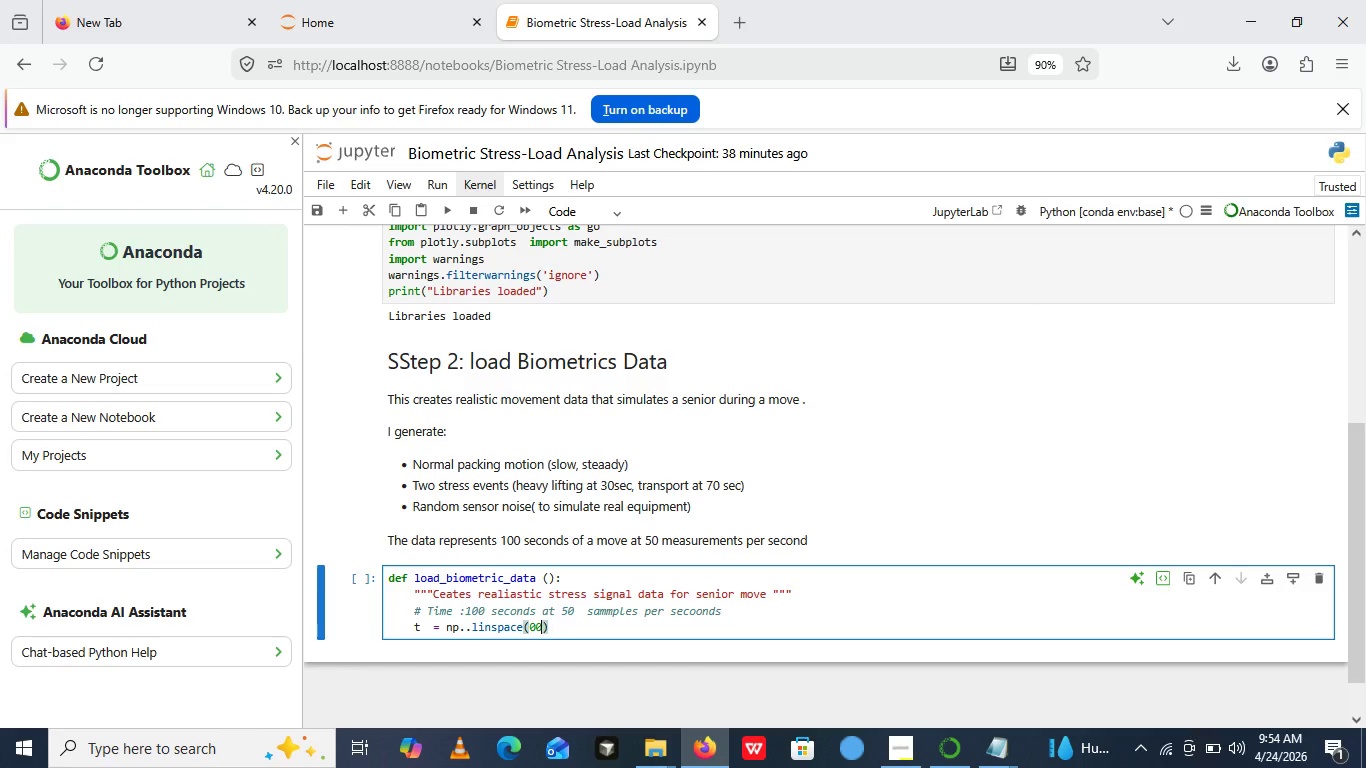 
key(Backspace)
 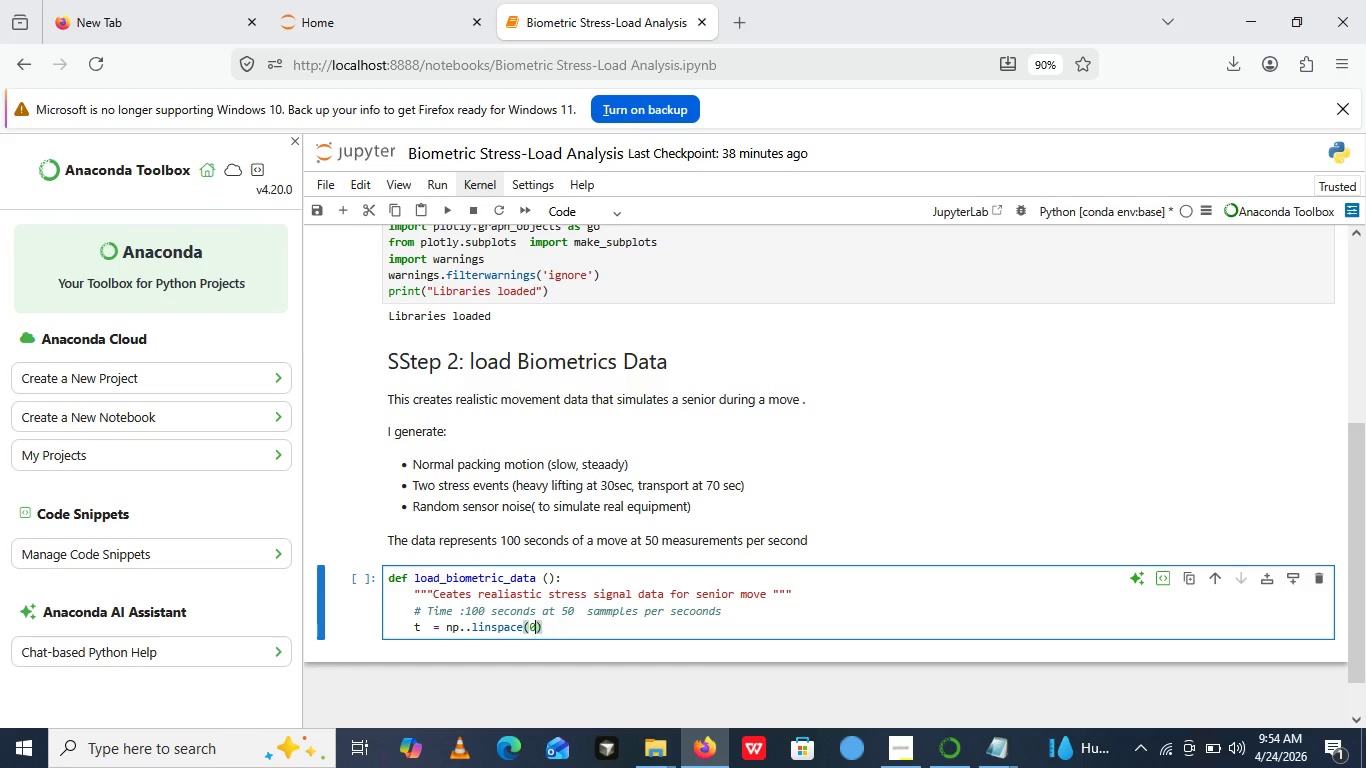 
key(Backspace)
 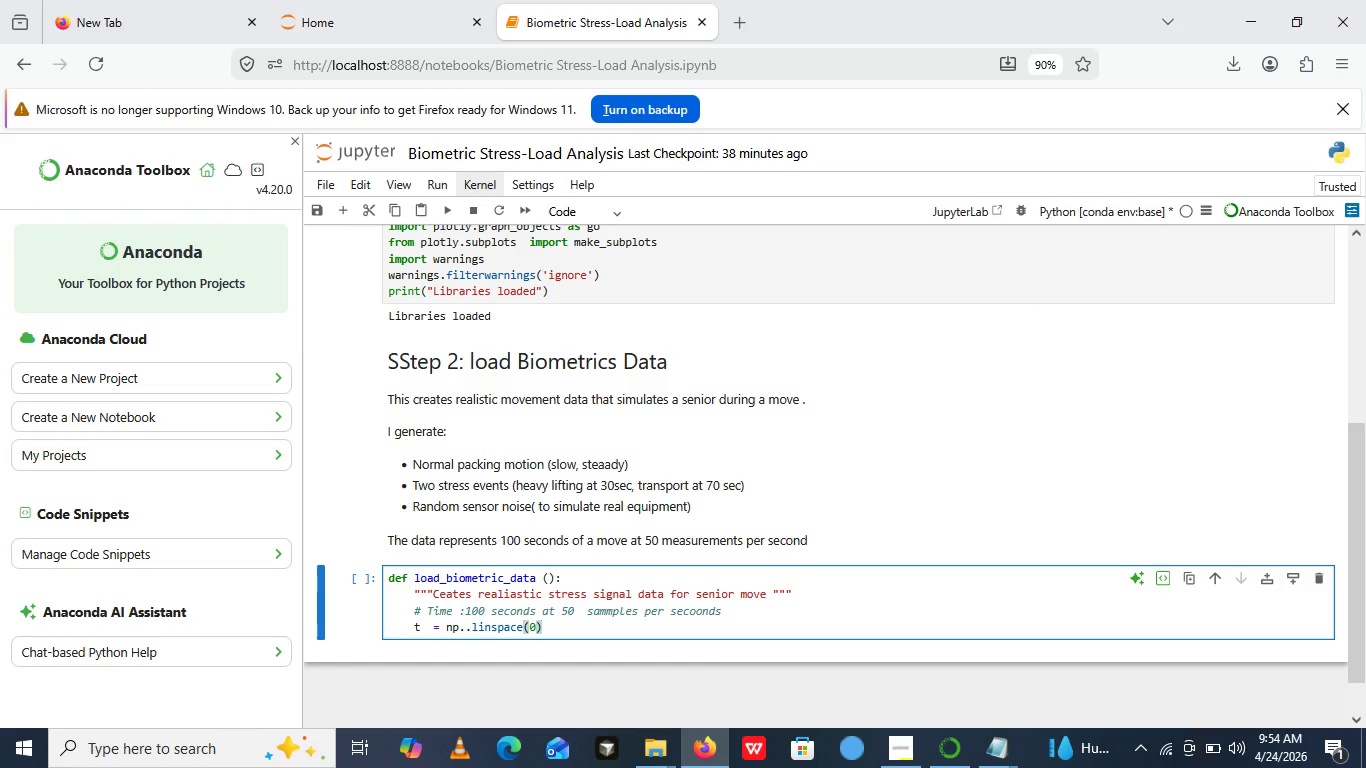 
type( 100)
 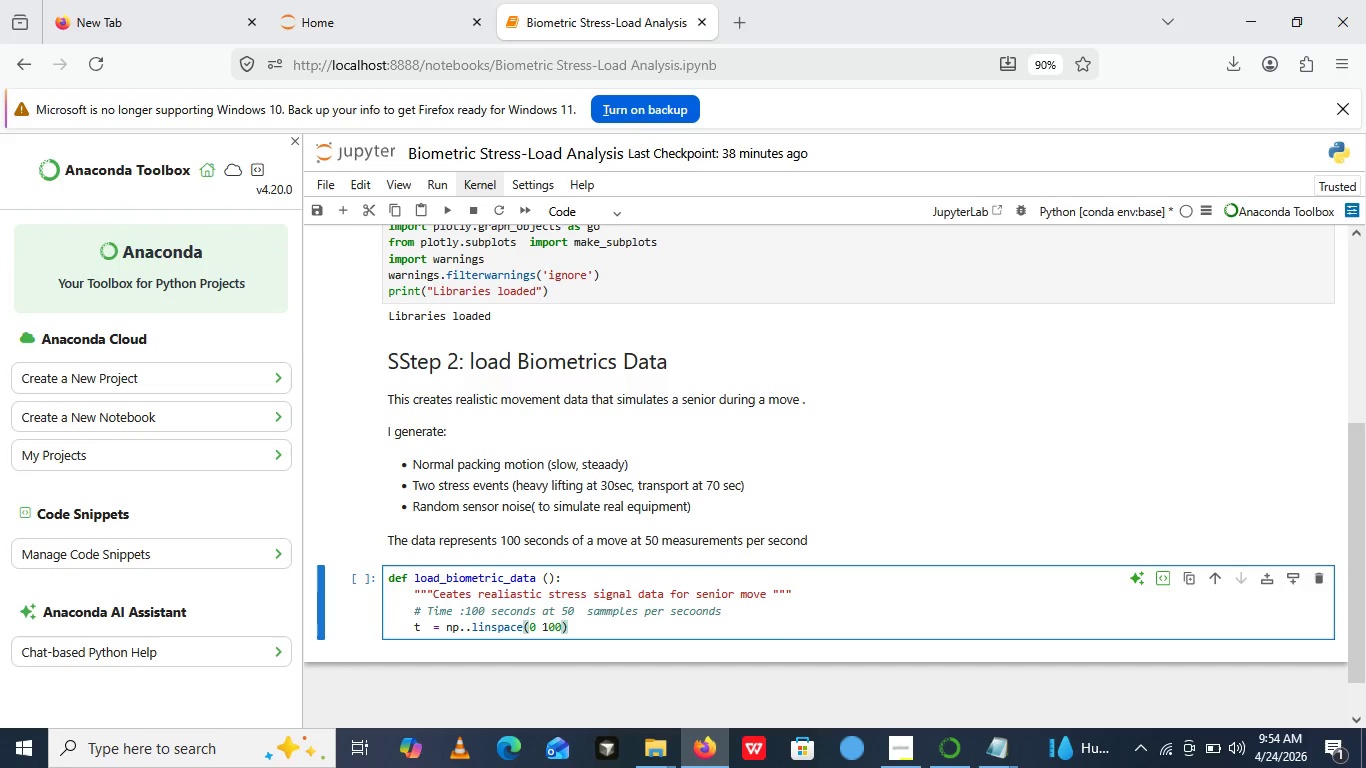 
key(ArrowLeft)
 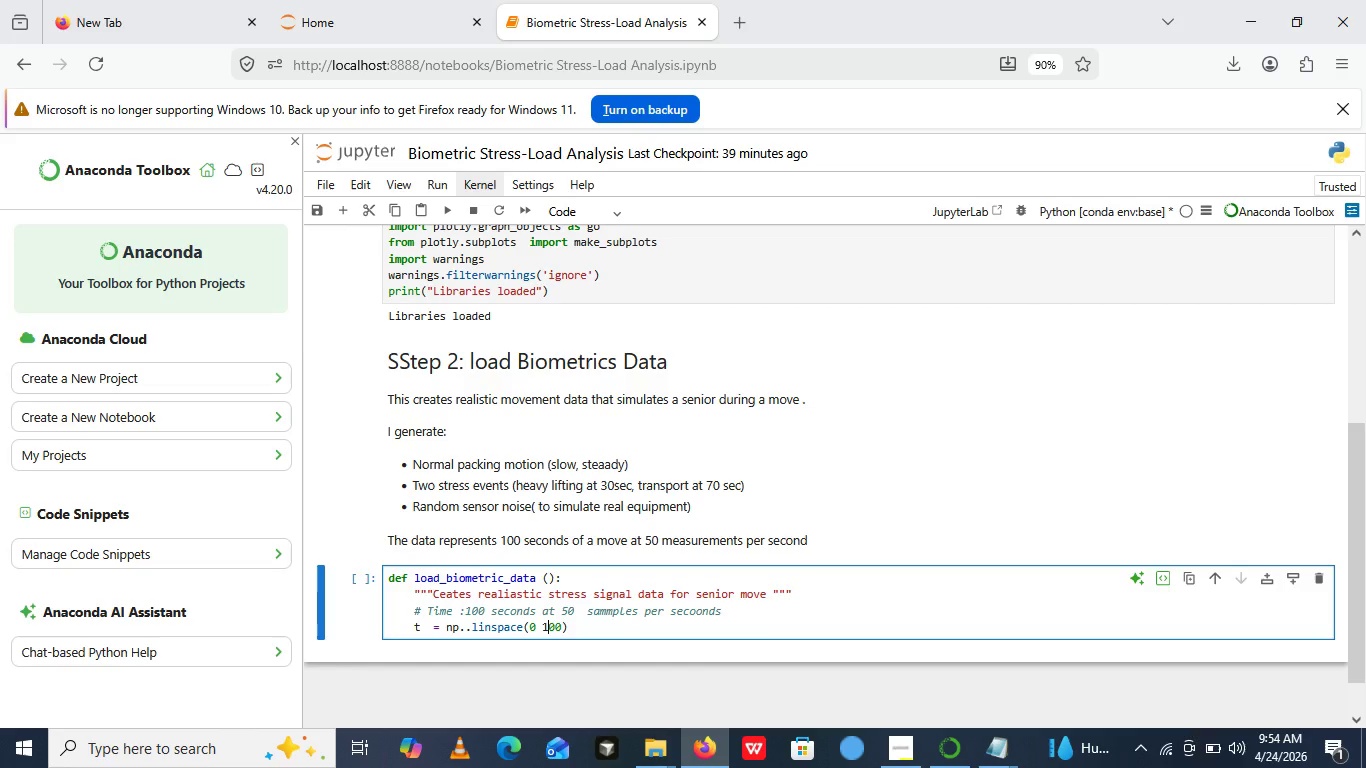 
key(ArrowLeft)
 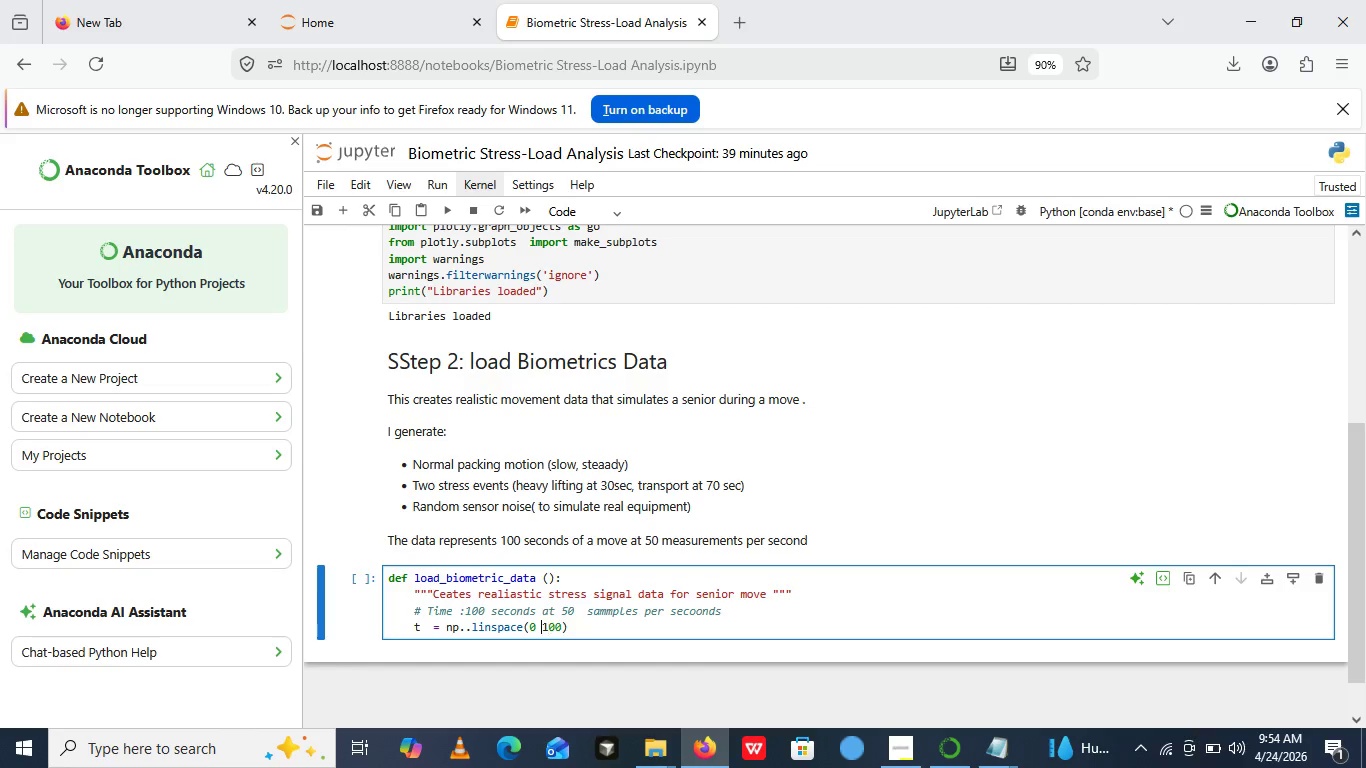 
key(ArrowLeft)
 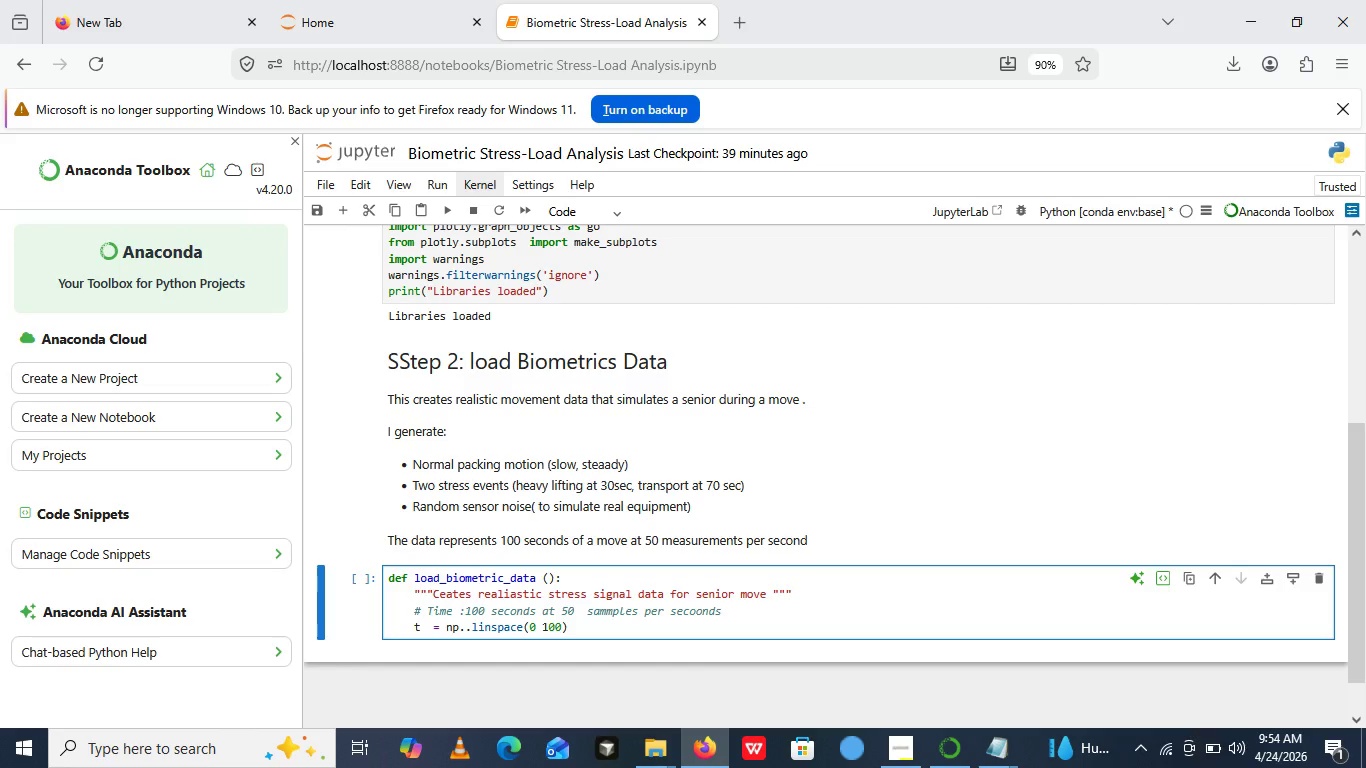 
key(Comma)
 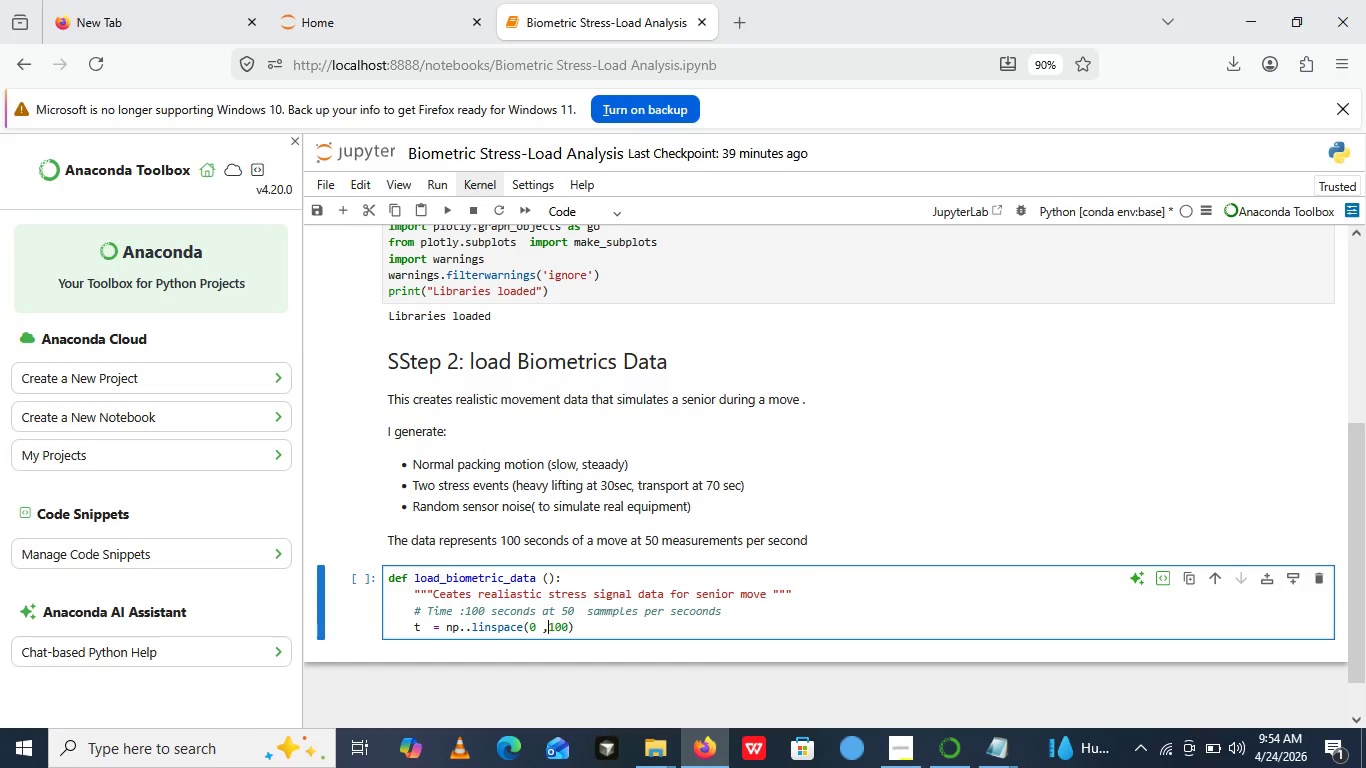 
key(ArrowRight)
 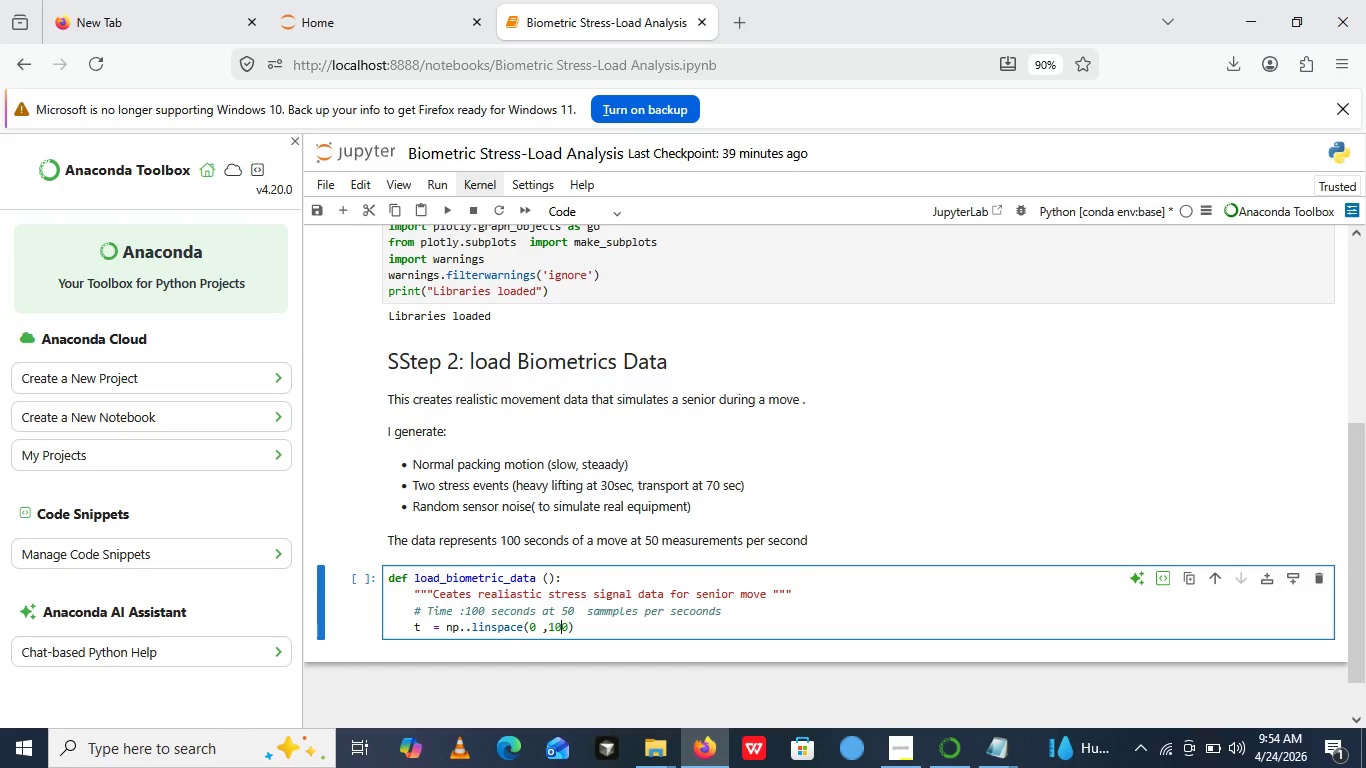 
key(ArrowRight)
 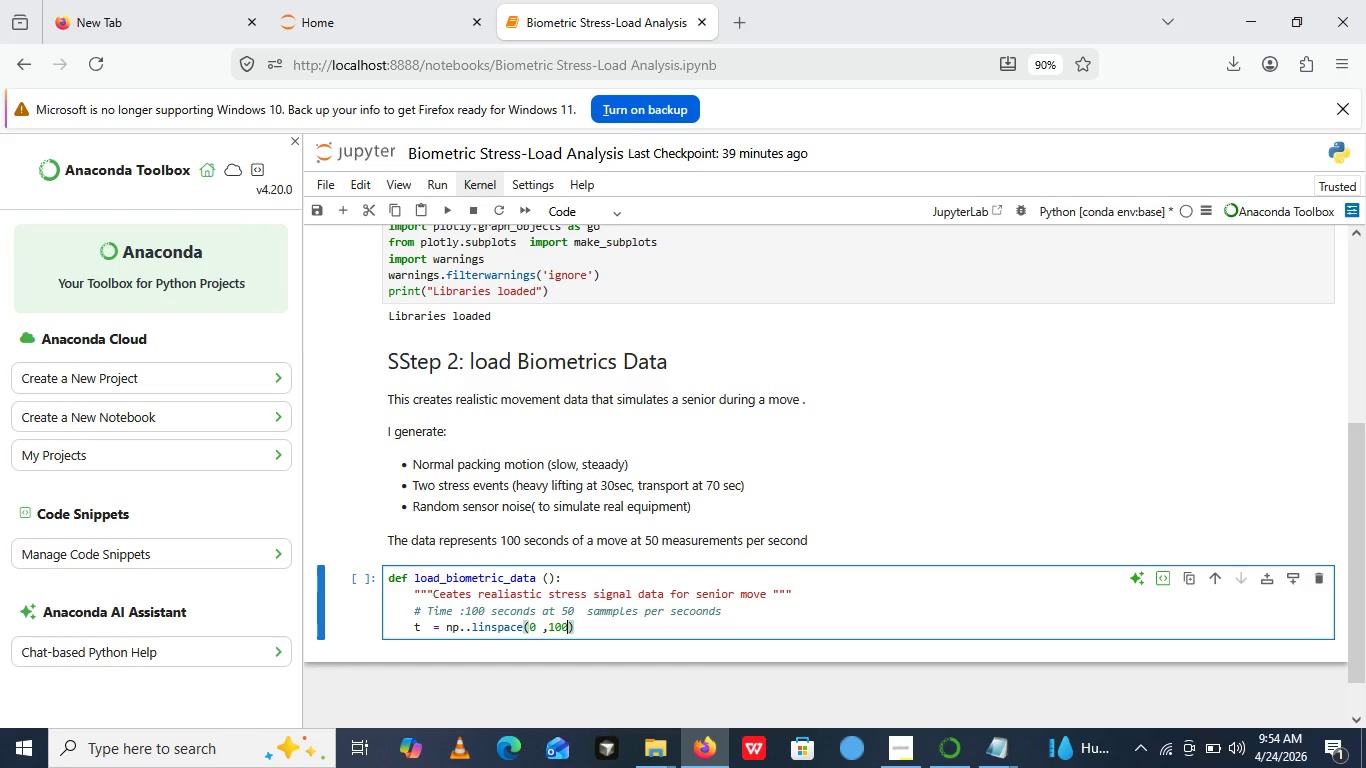 
key(ArrowRight)
 